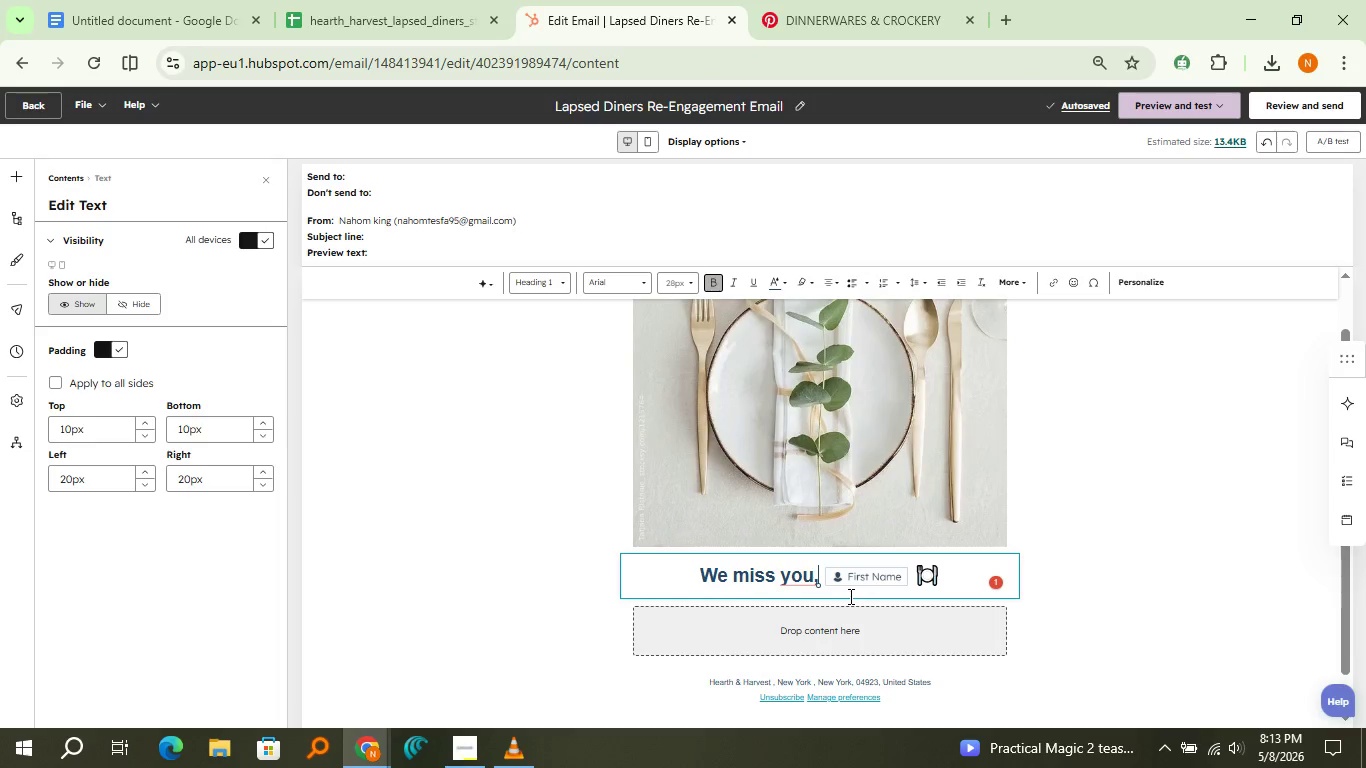 
left_click_drag(start_coordinate=[700, 573], to_coordinate=[942, 580])
 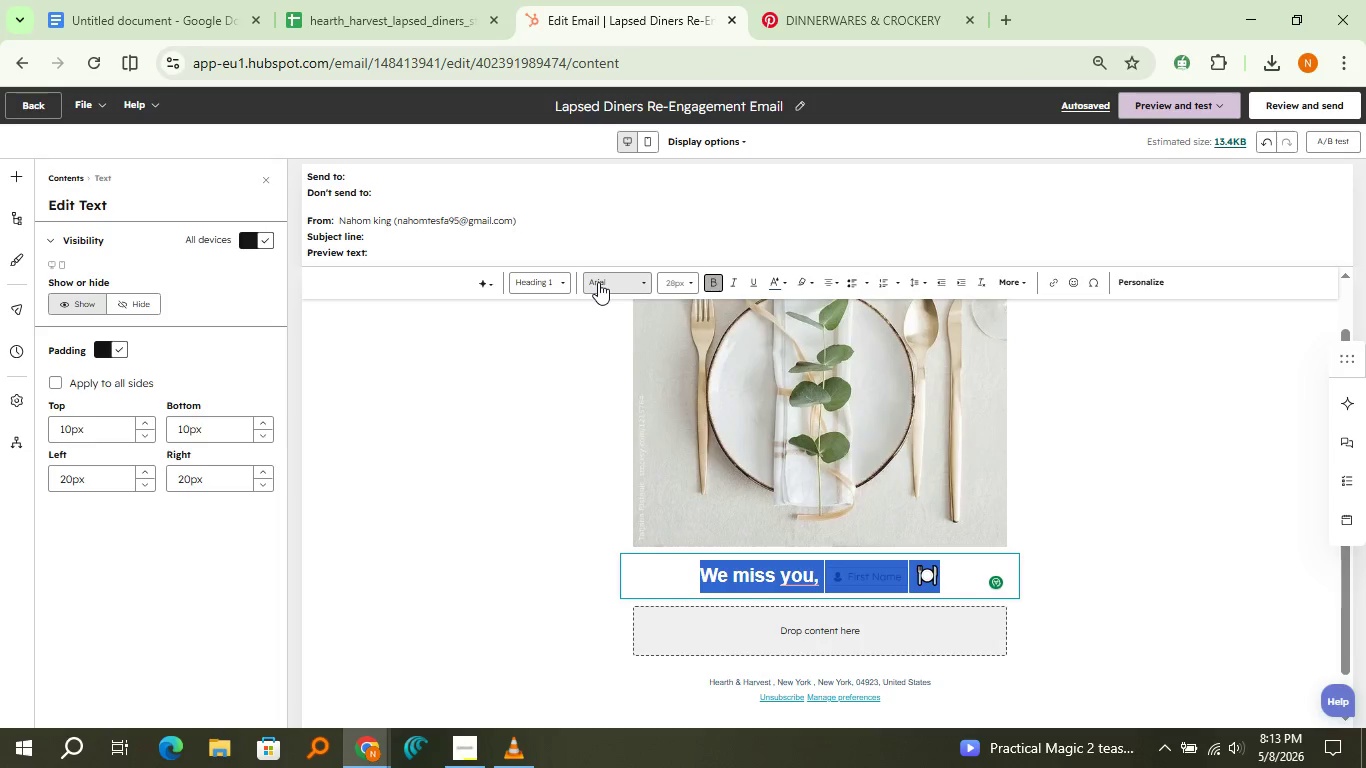 
left_click([598, 282])
 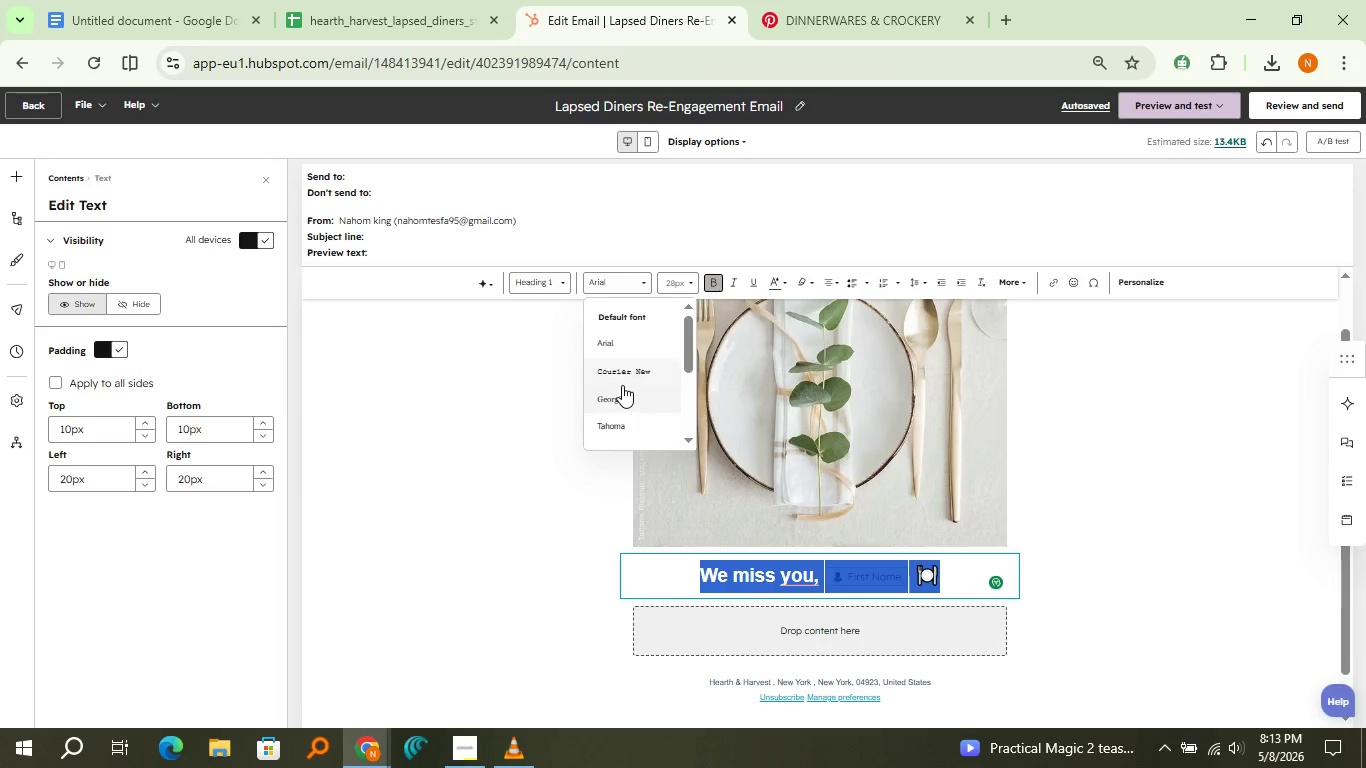 
left_click([622, 385])
 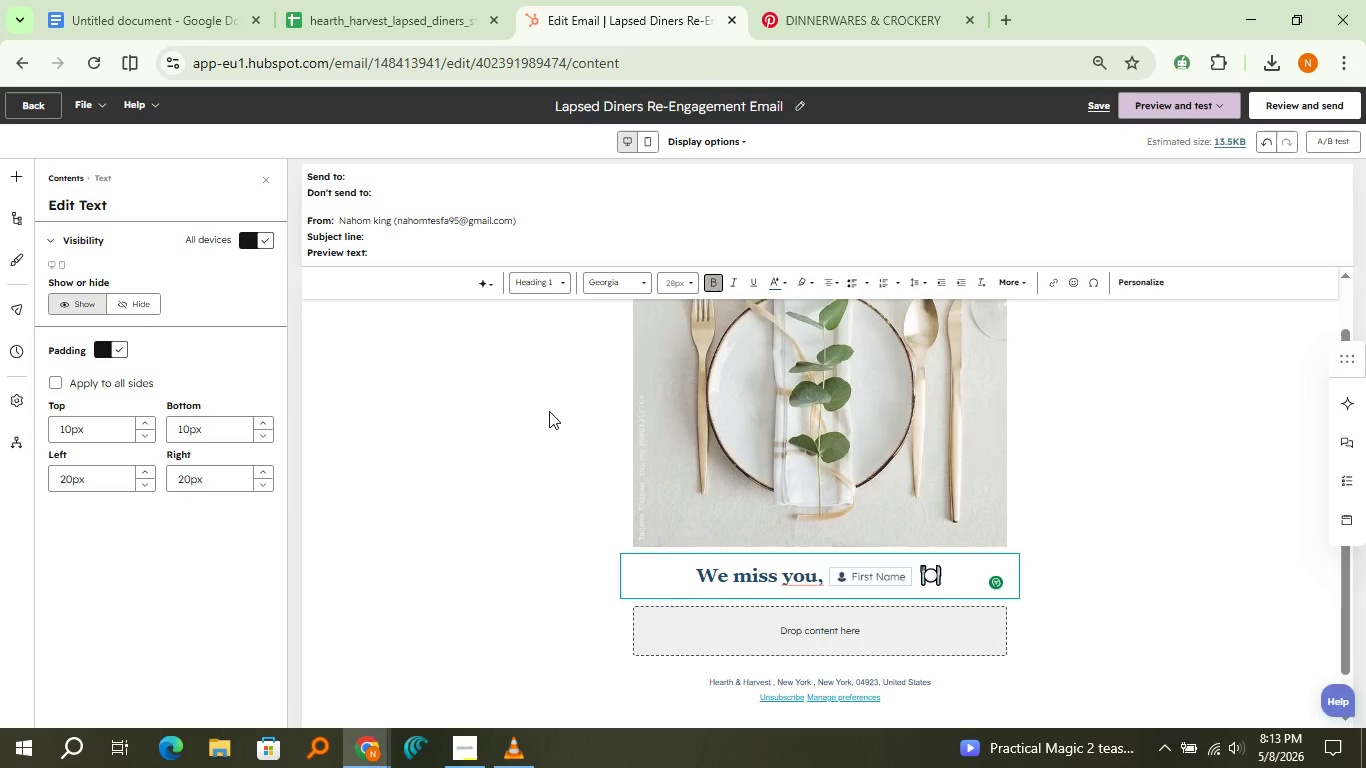 
left_click([549, 411])
 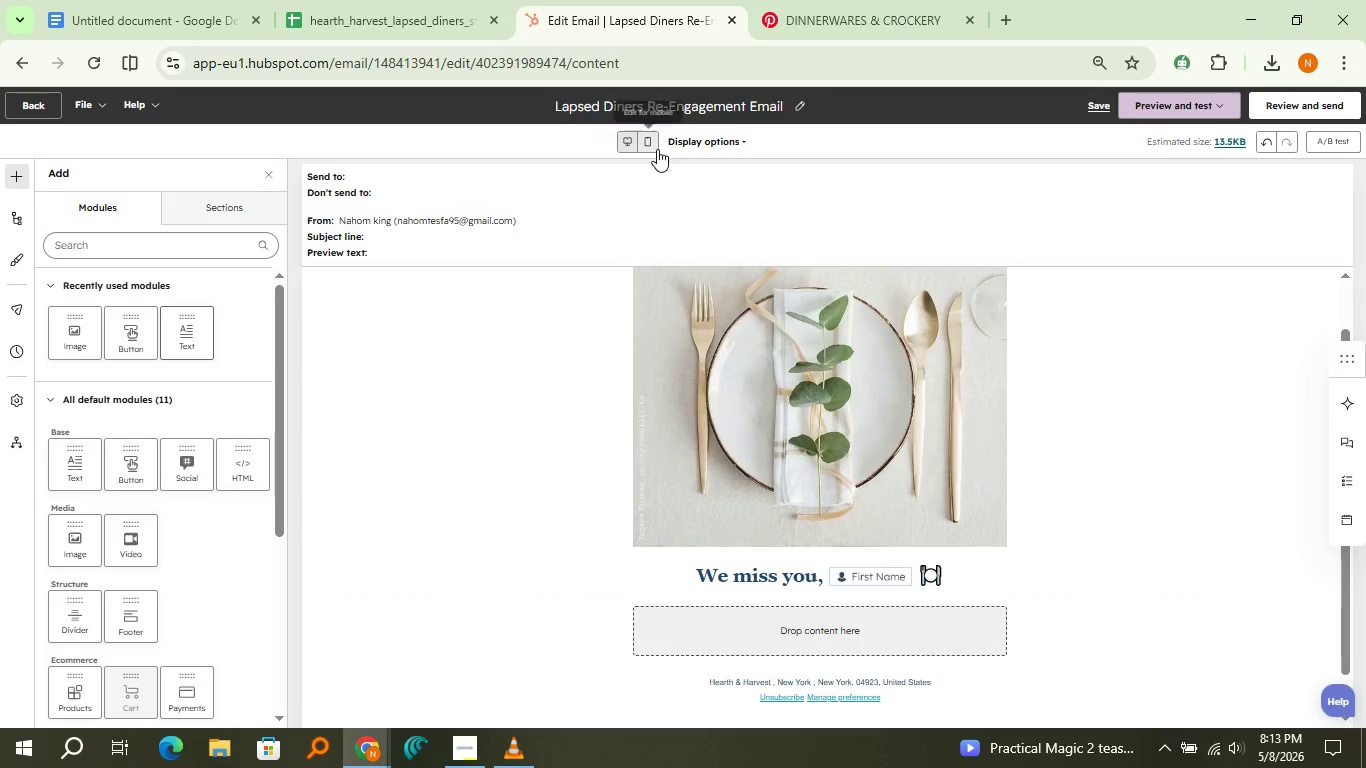 
left_click([657, 149])
 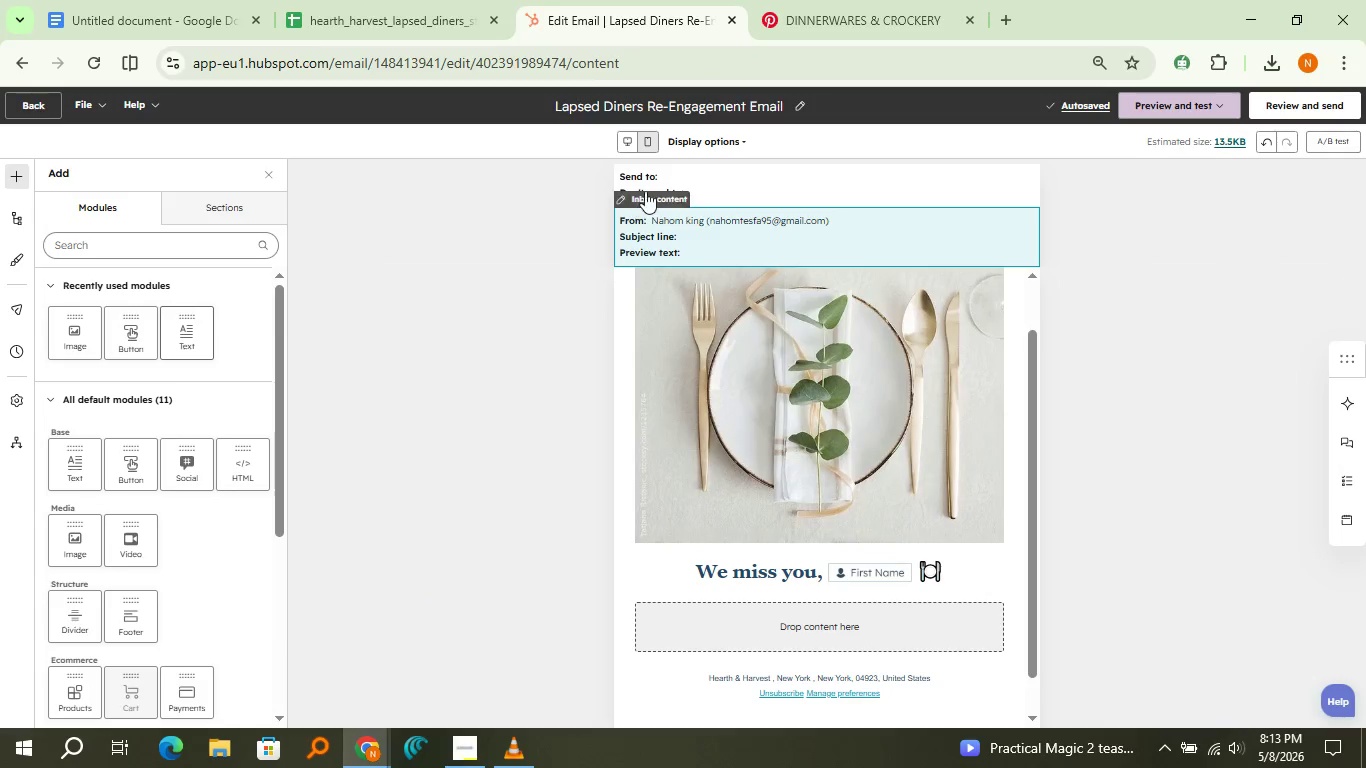 
left_click([629, 141])
 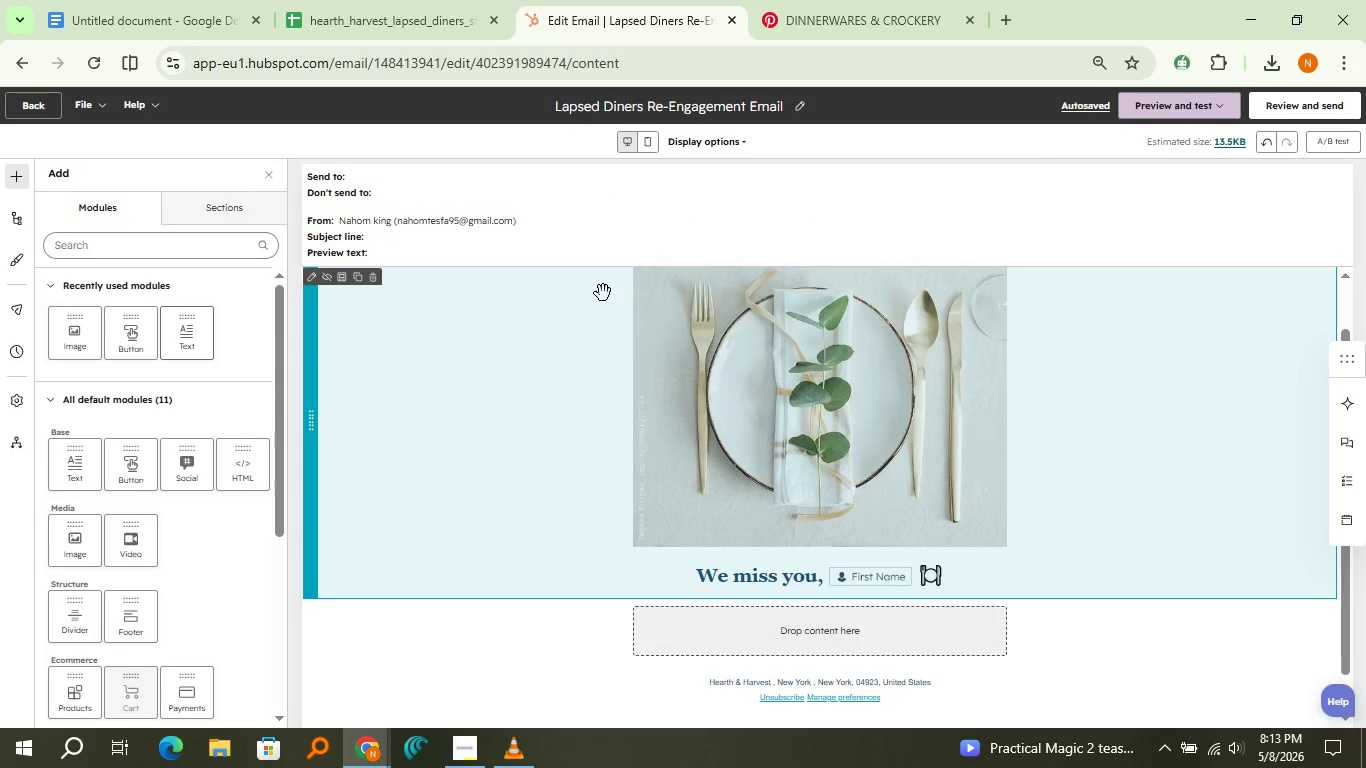 
wait(8.75)
 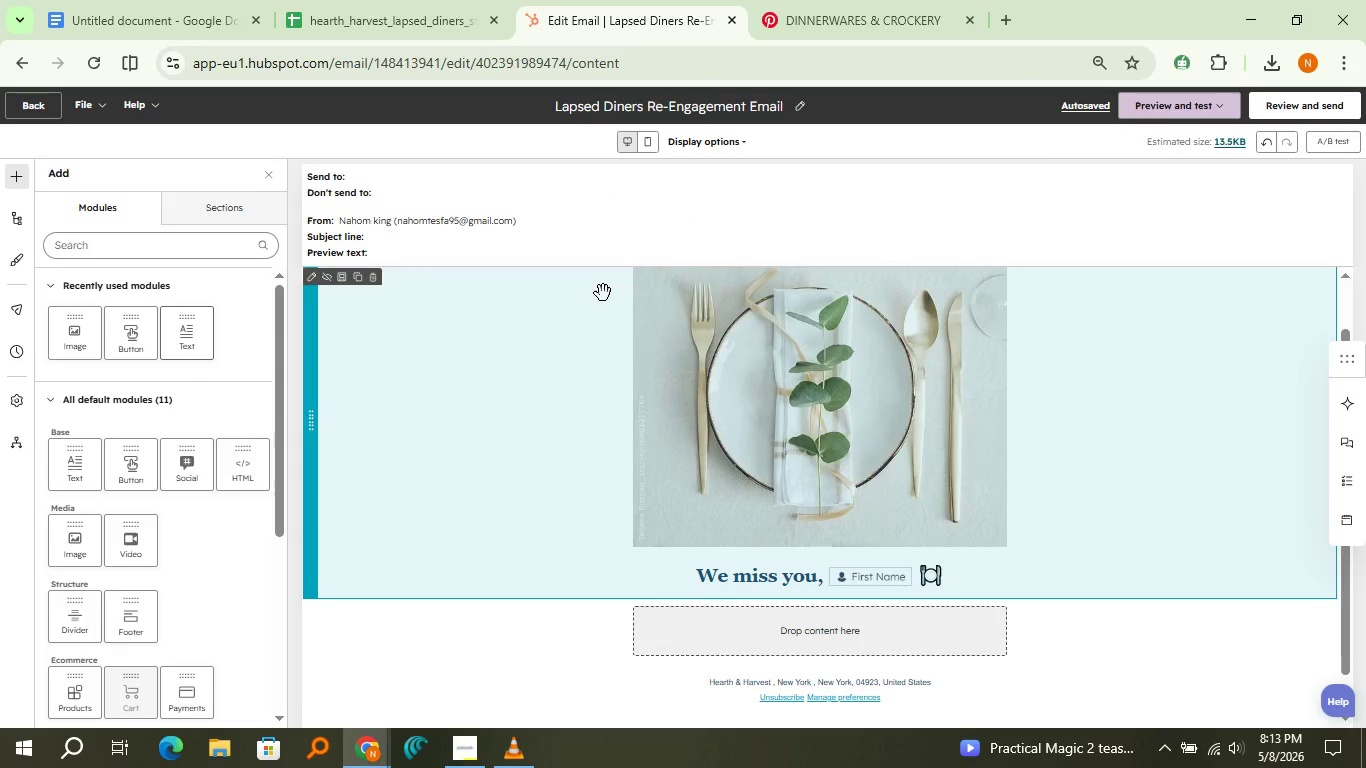 
left_click_drag(start_coordinate=[177, 341], to_coordinate=[729, 598])
 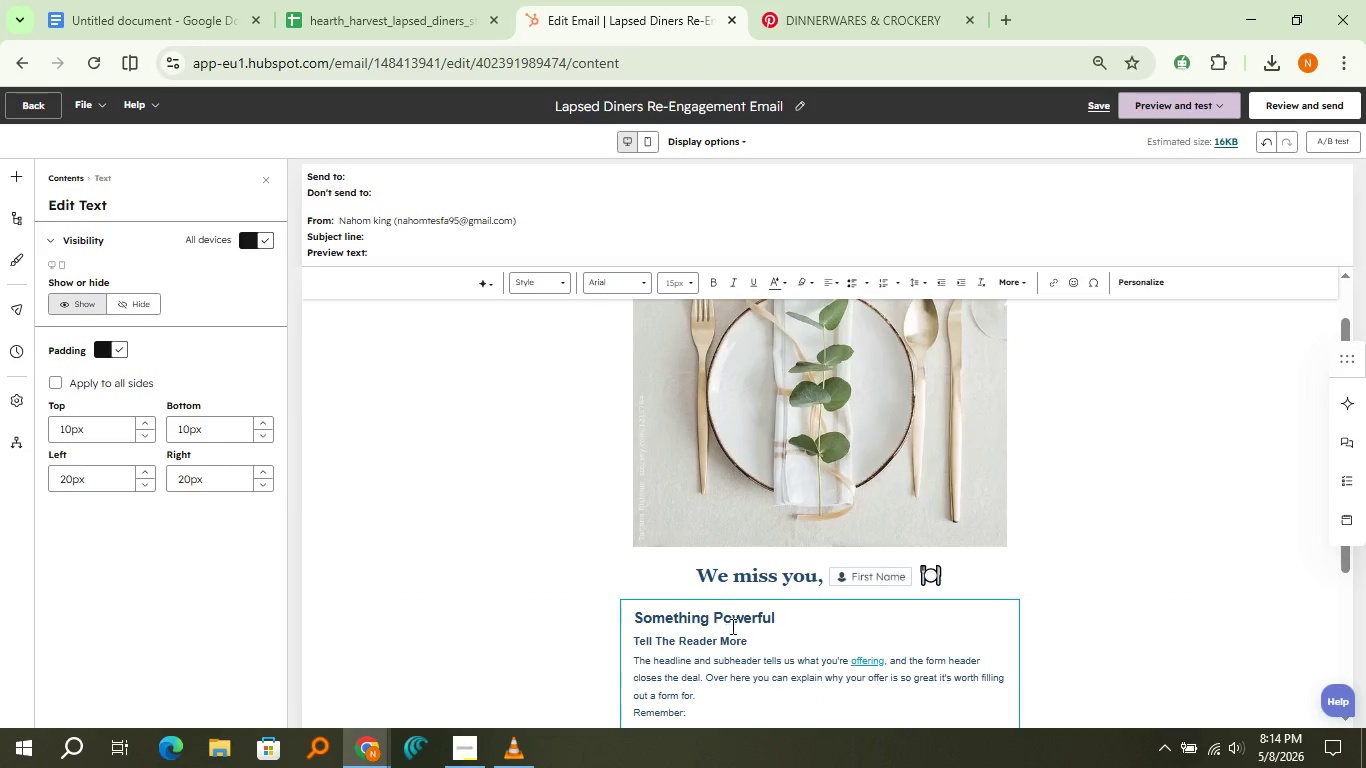 
left_click([731, 626])
 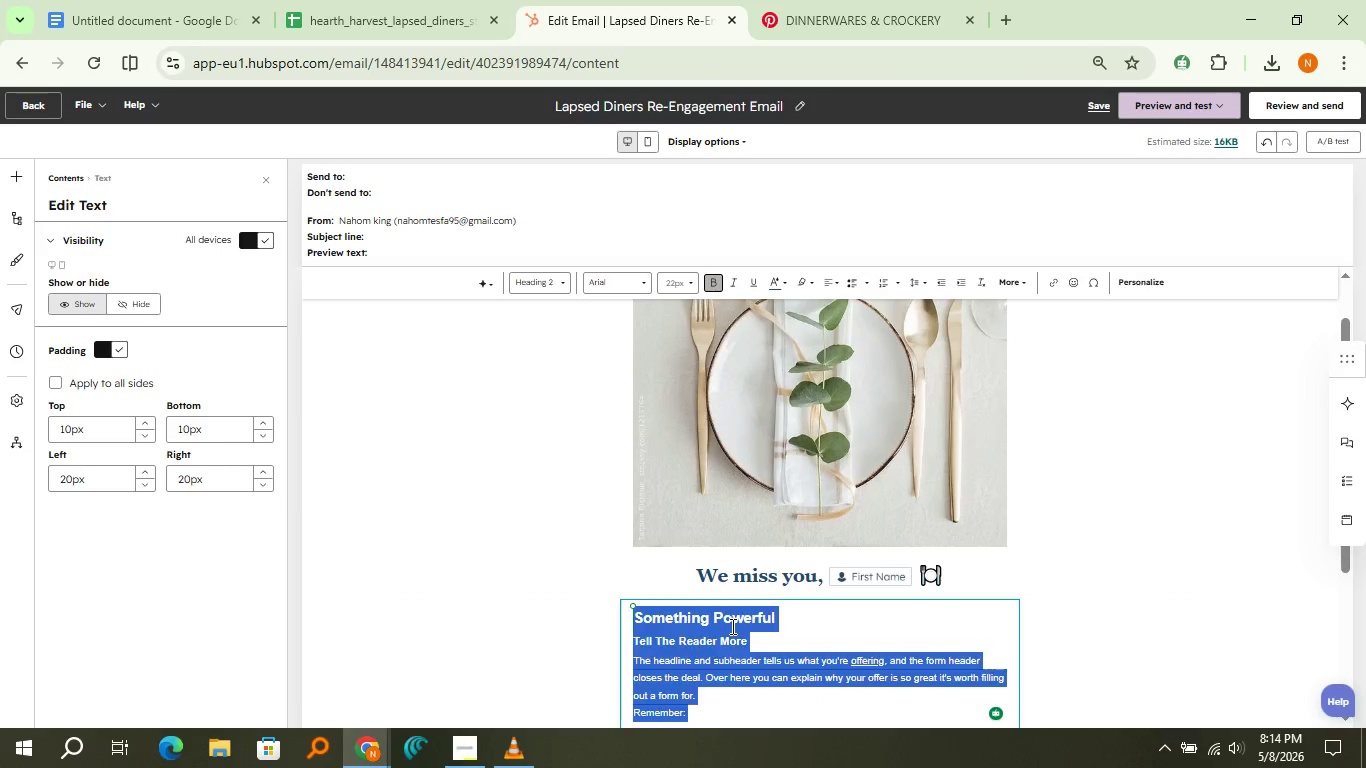 
key(Control+A)
 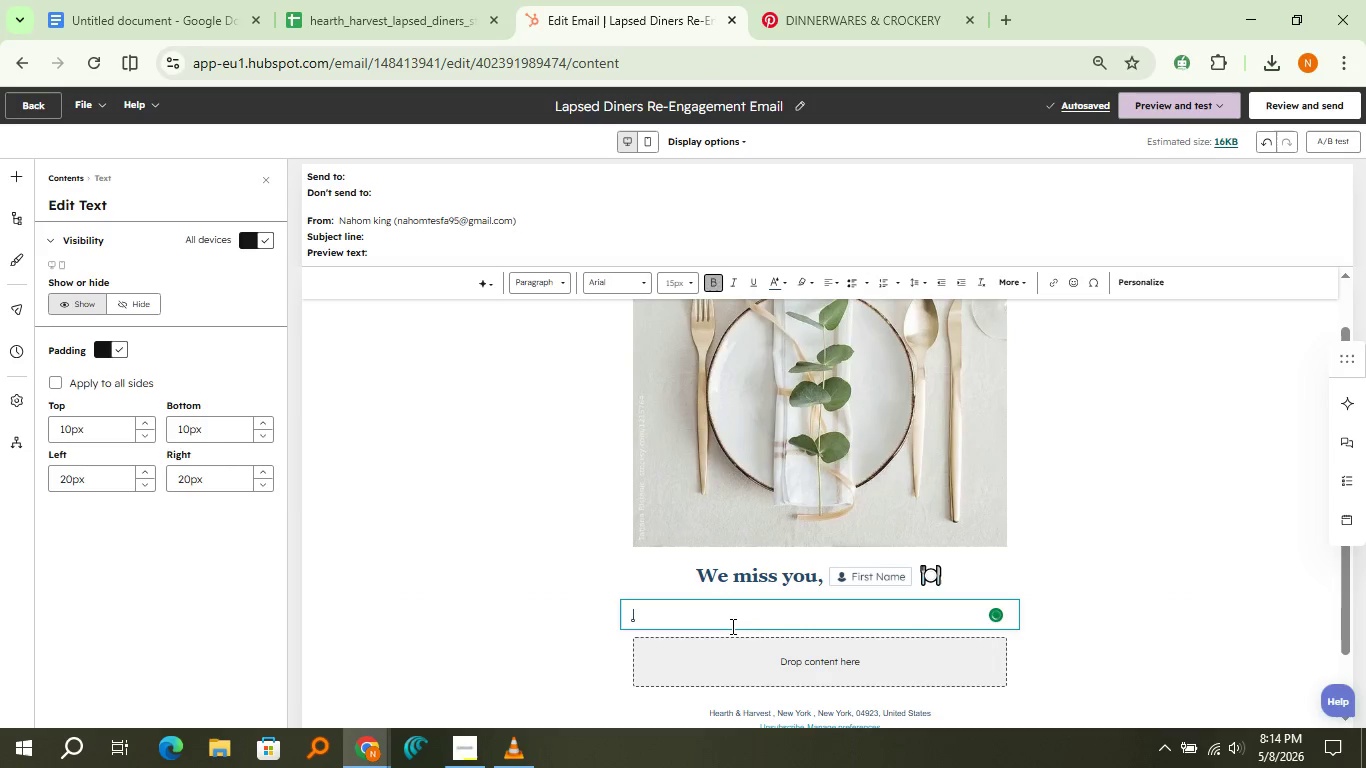 
key(Delete)
 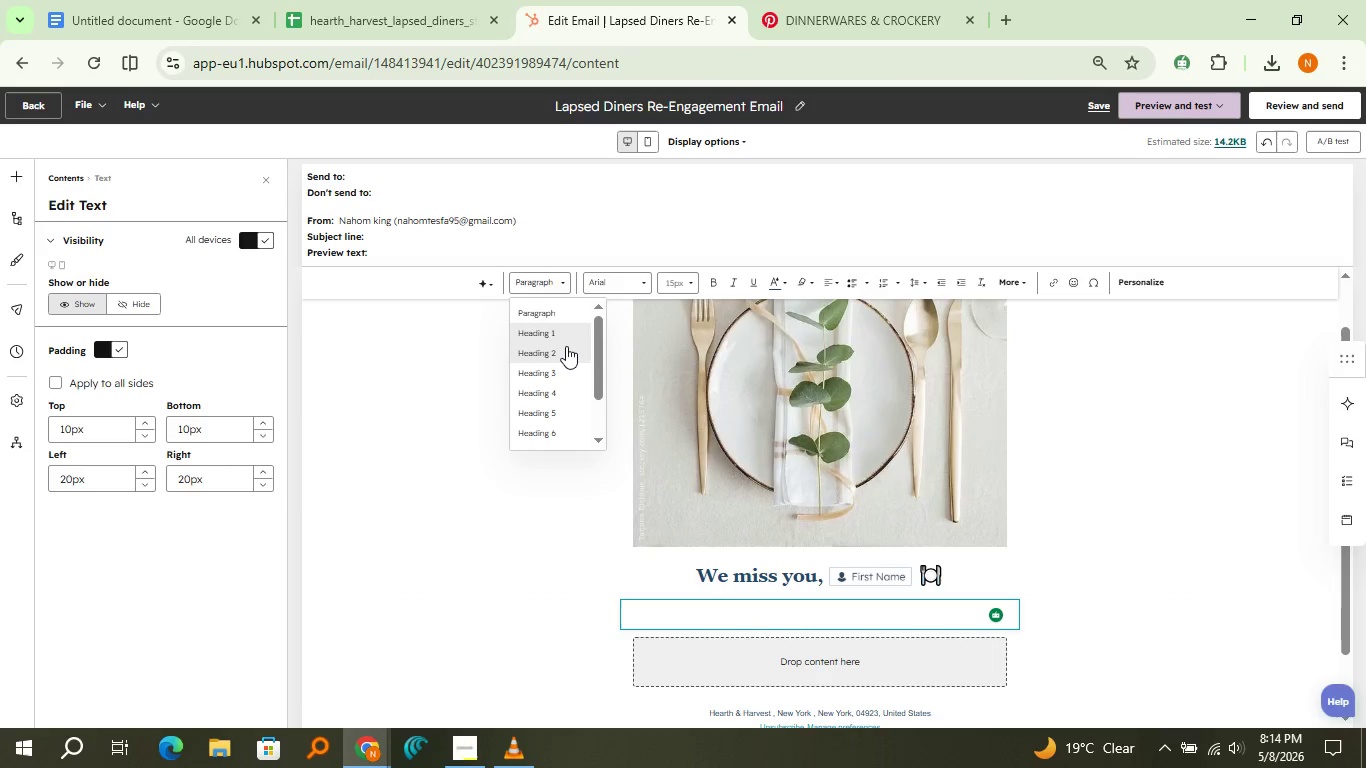 
left_click([566, 346])
 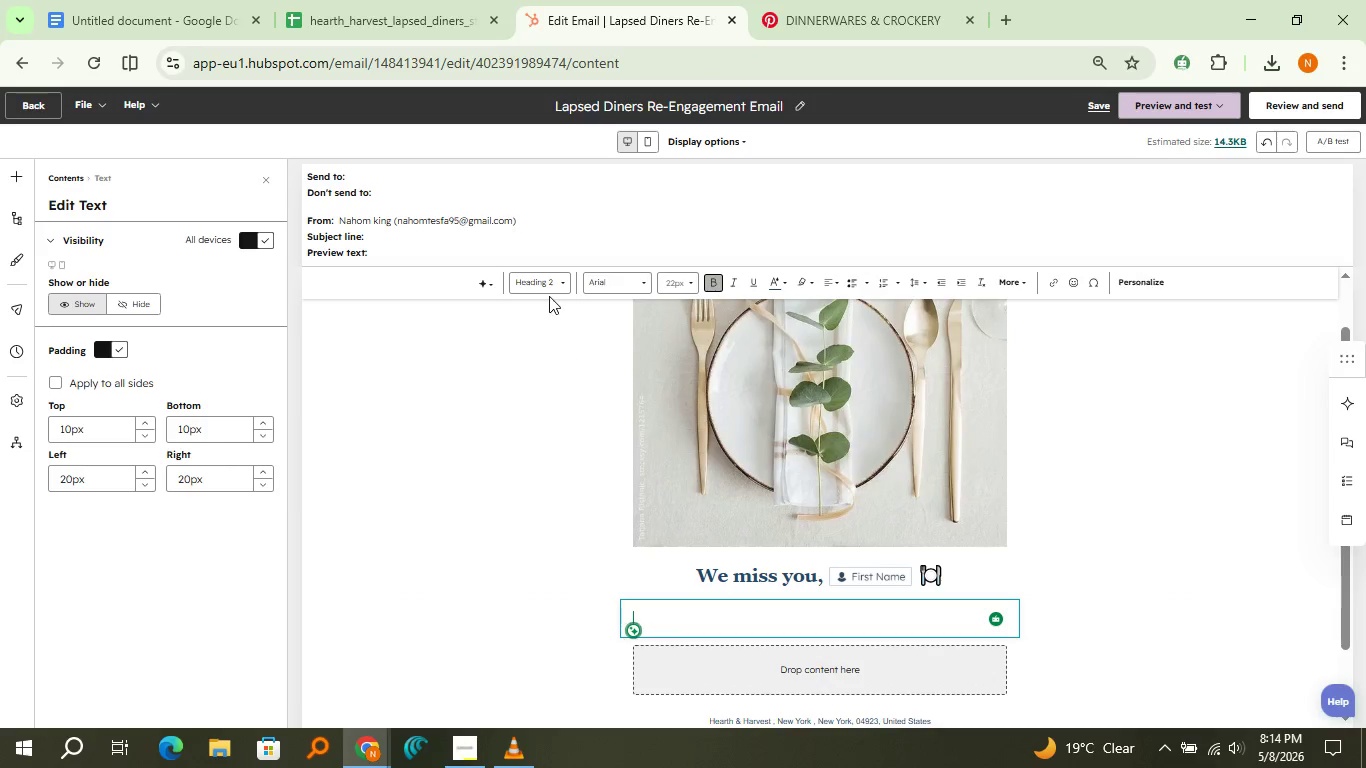 
left_click([610, 281])
 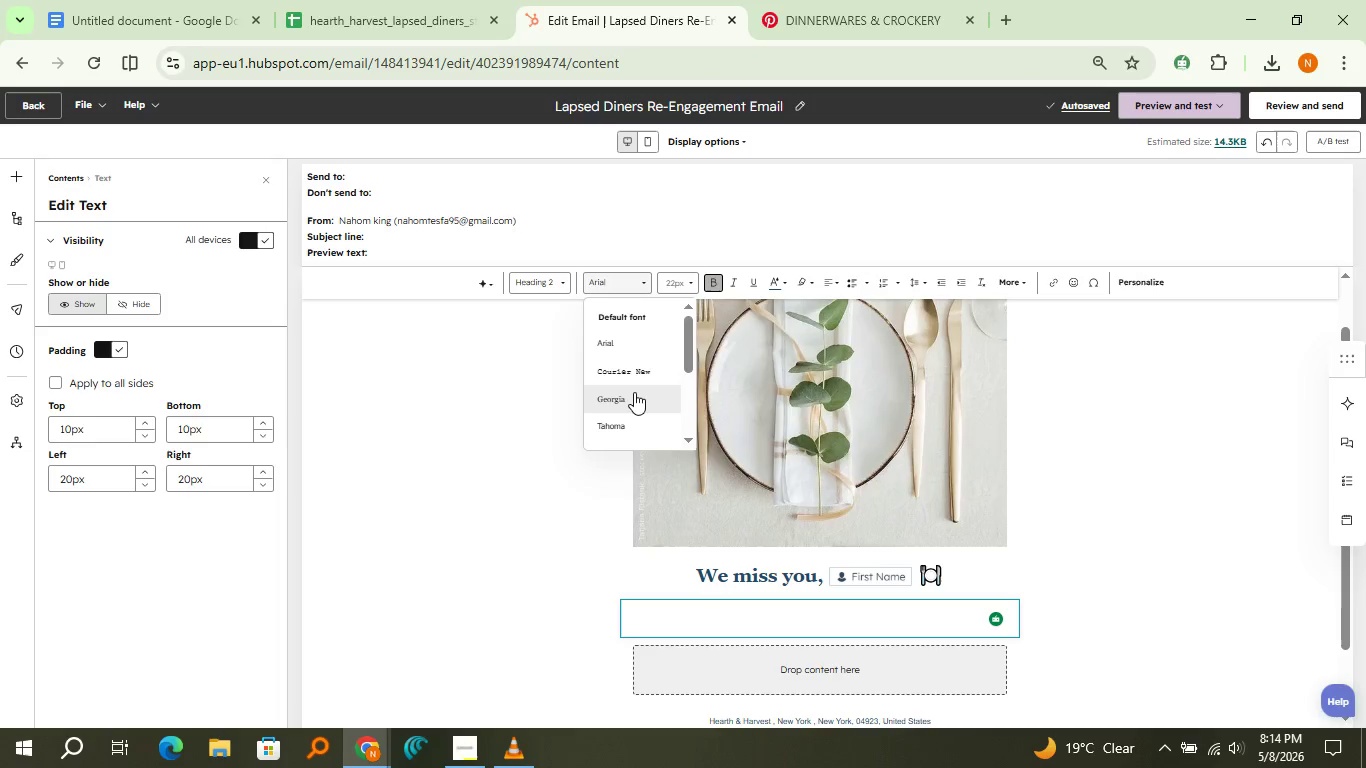 
left_click([634, 392])
 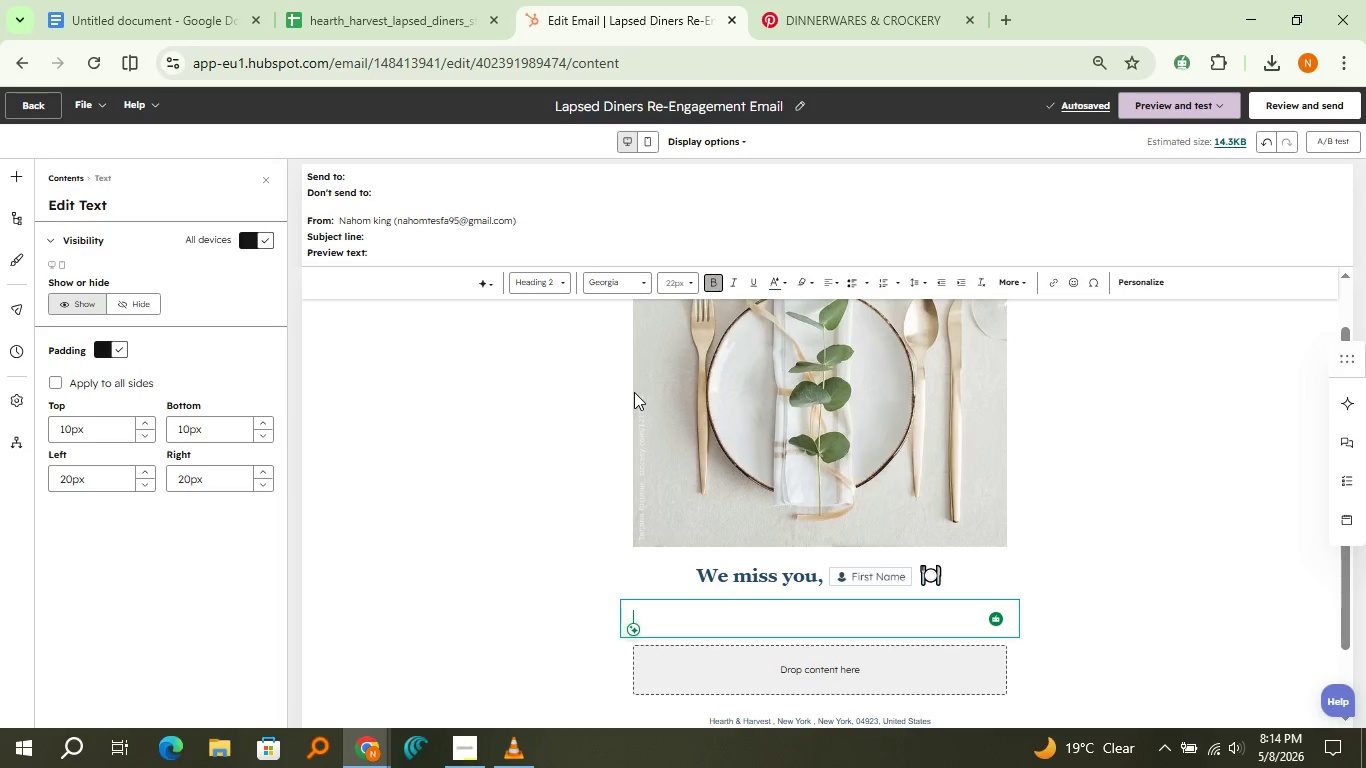 
type(It's  been a little while since your )
 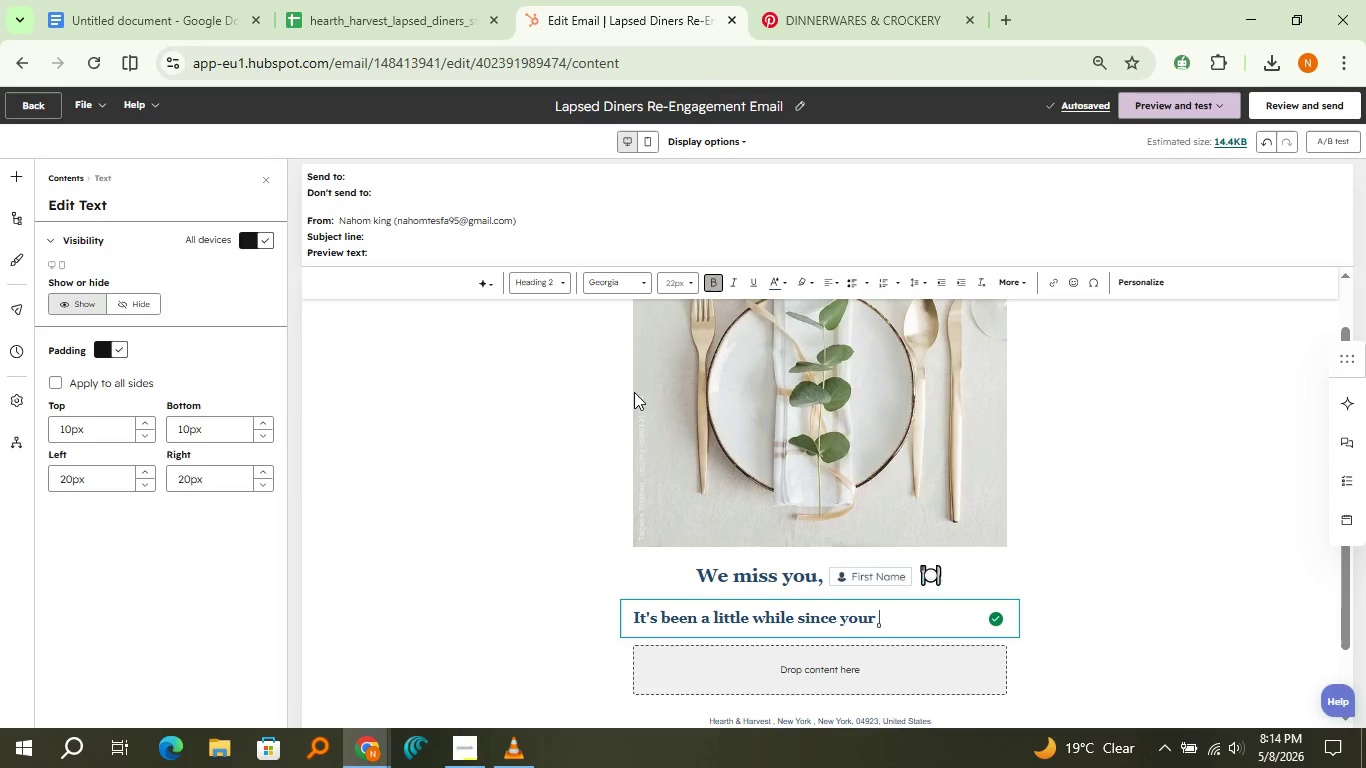 
type(last visit...)
 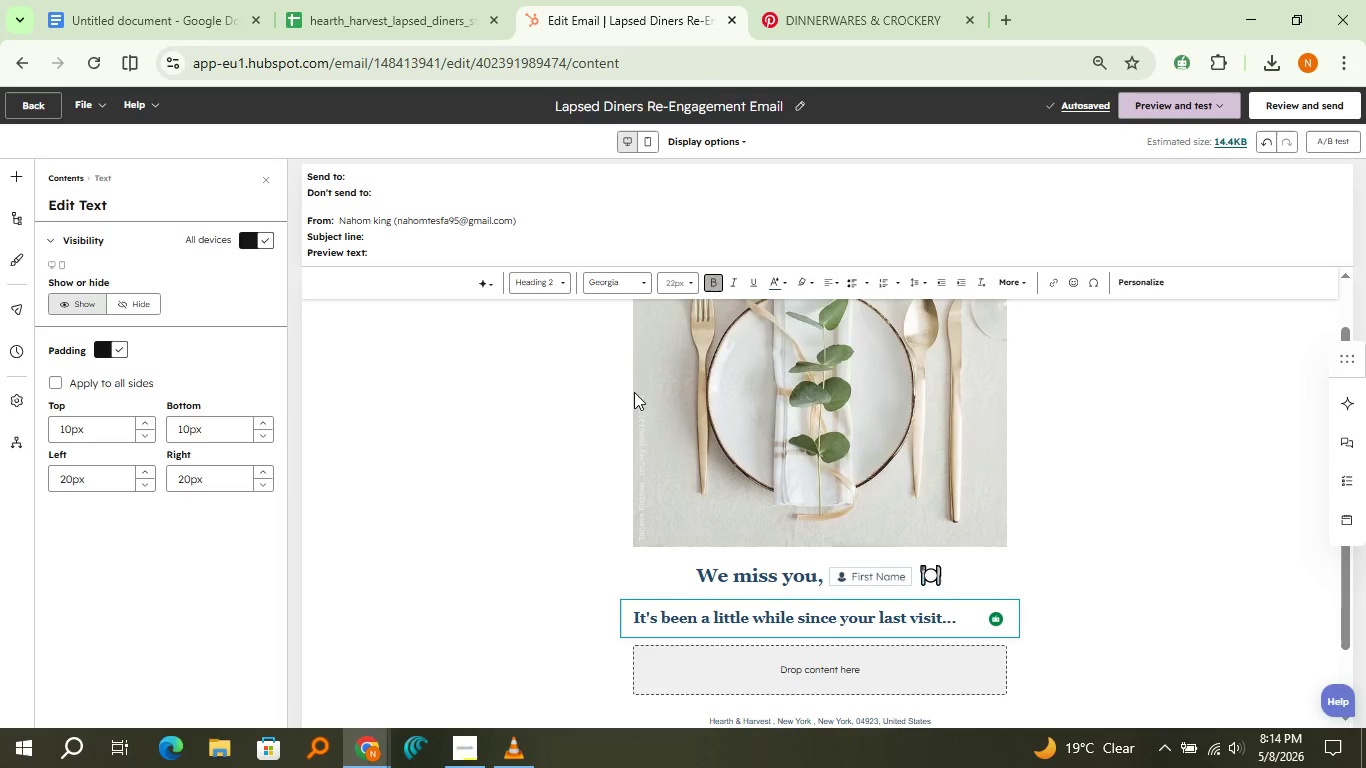 
wait(7.91)
 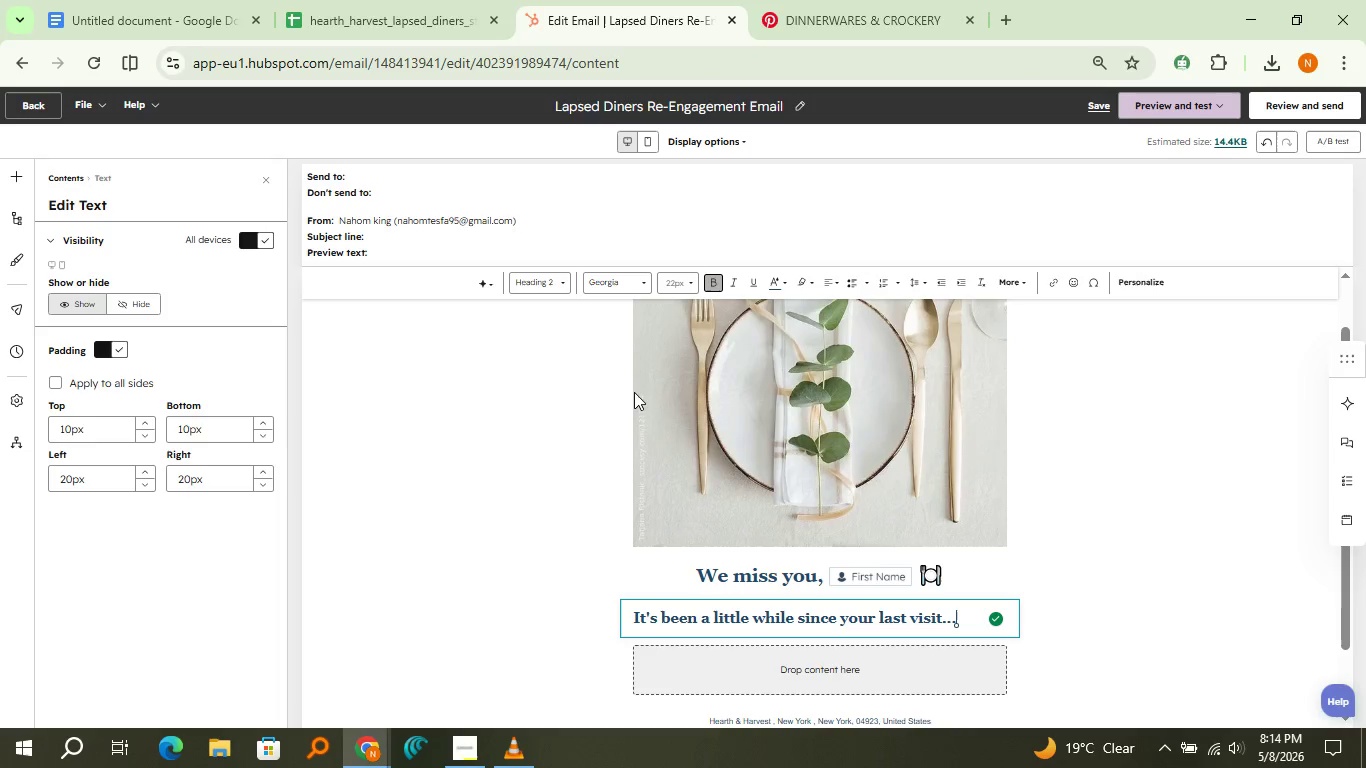 
left_click([561, 437])
 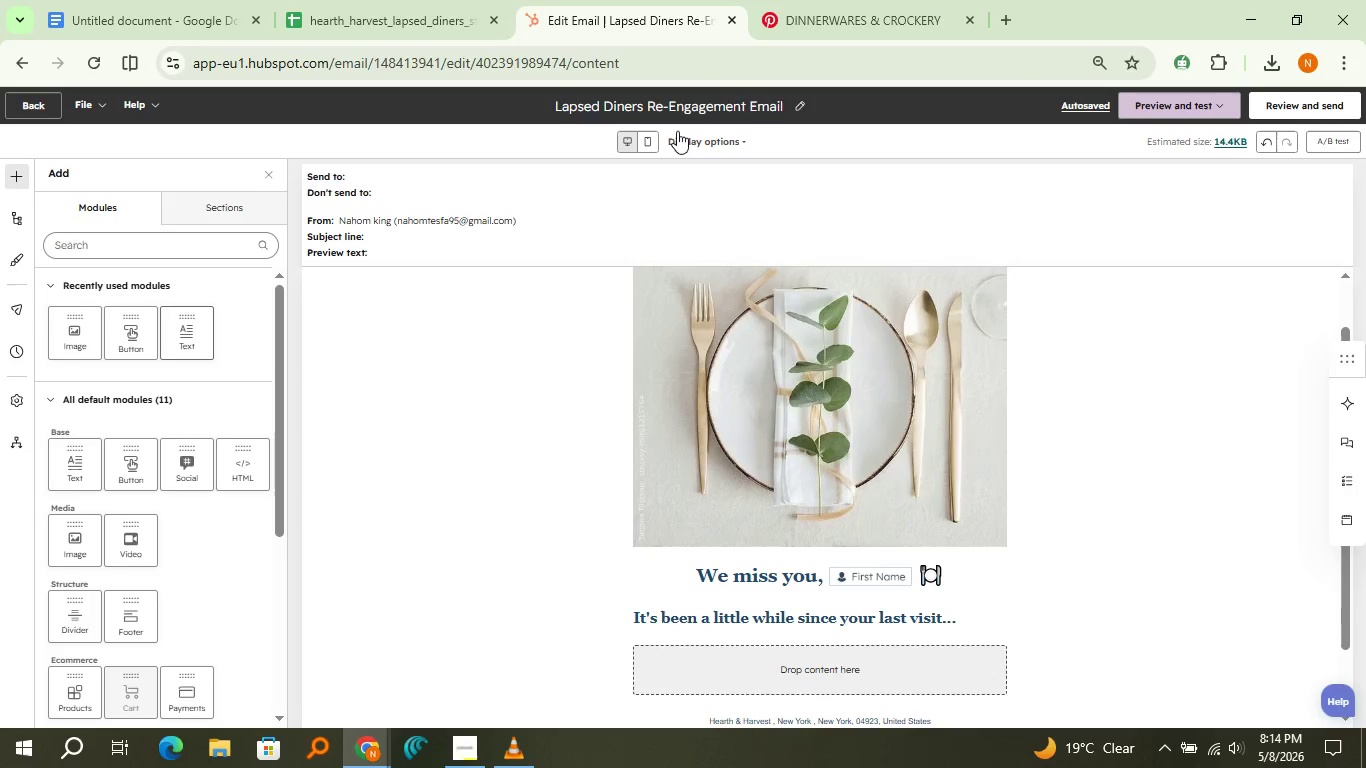 
left_click([647, 137])
 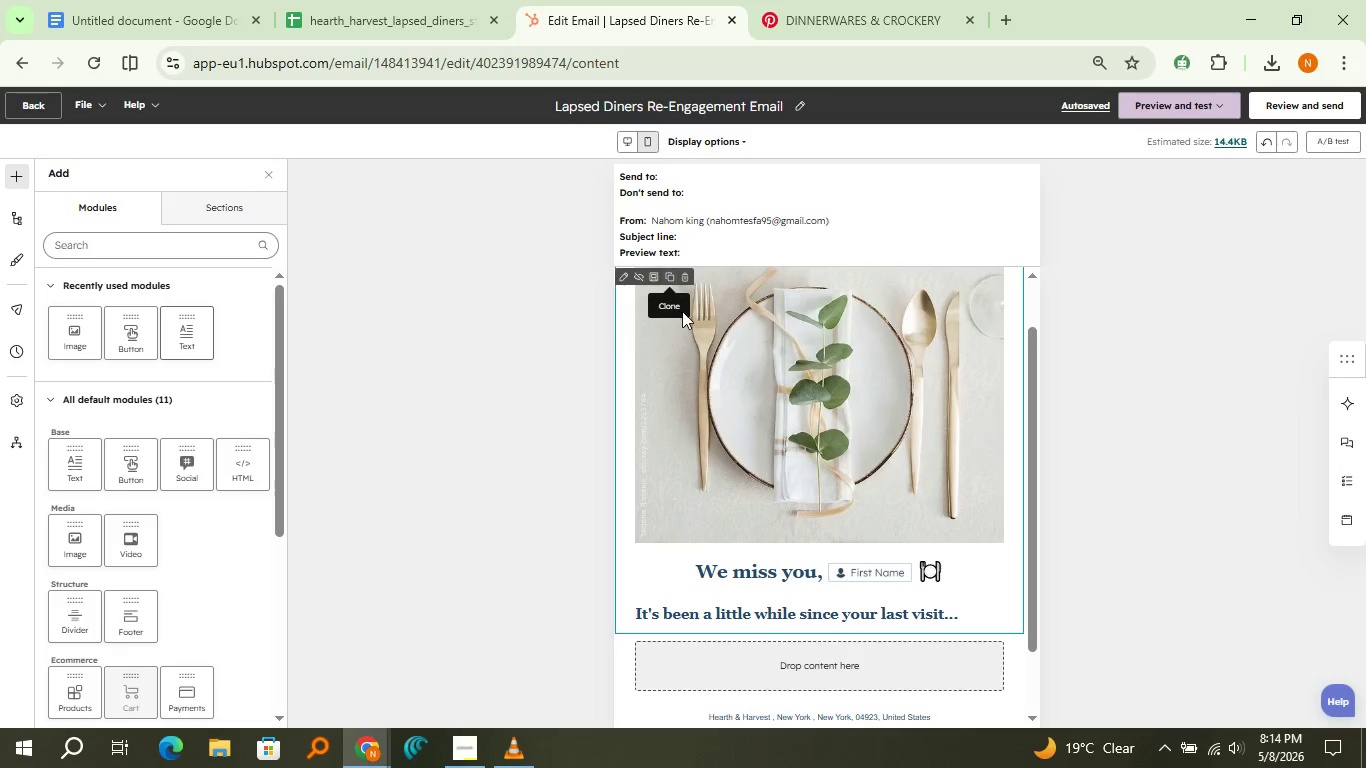 
scroll: coordinate [758, 489], scroll_direction: down, amount: 3.0
 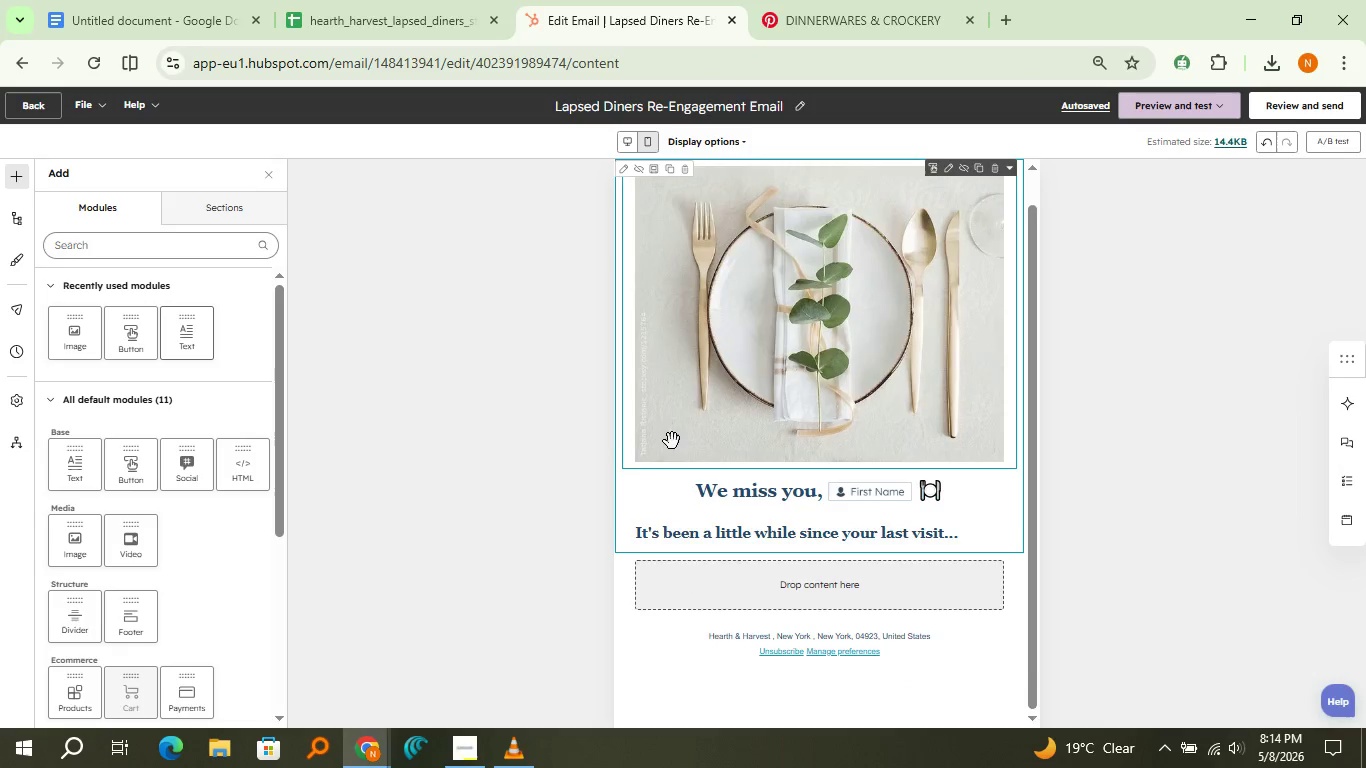 
scroll: coordinate [672, 440], scroll_direction: up, amount: 3.0
 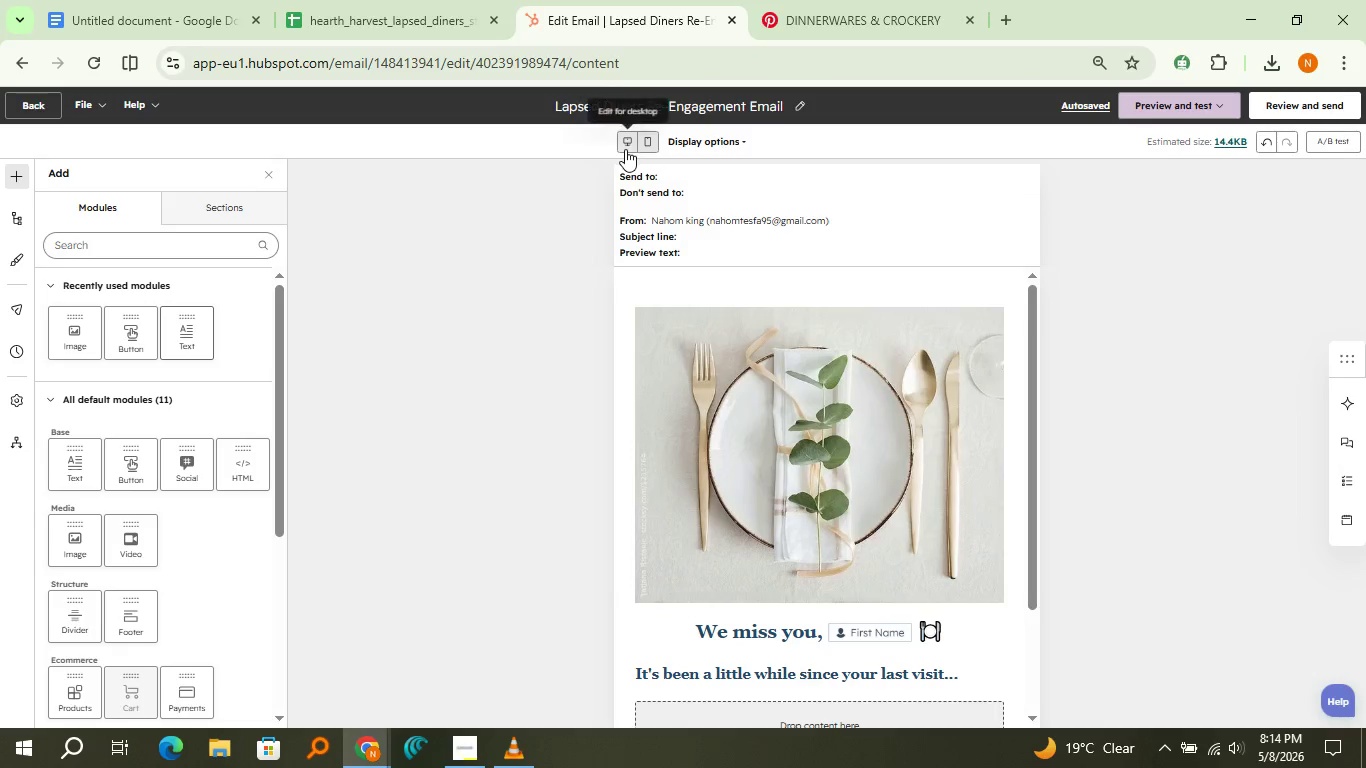 
left_click([625, 149])
 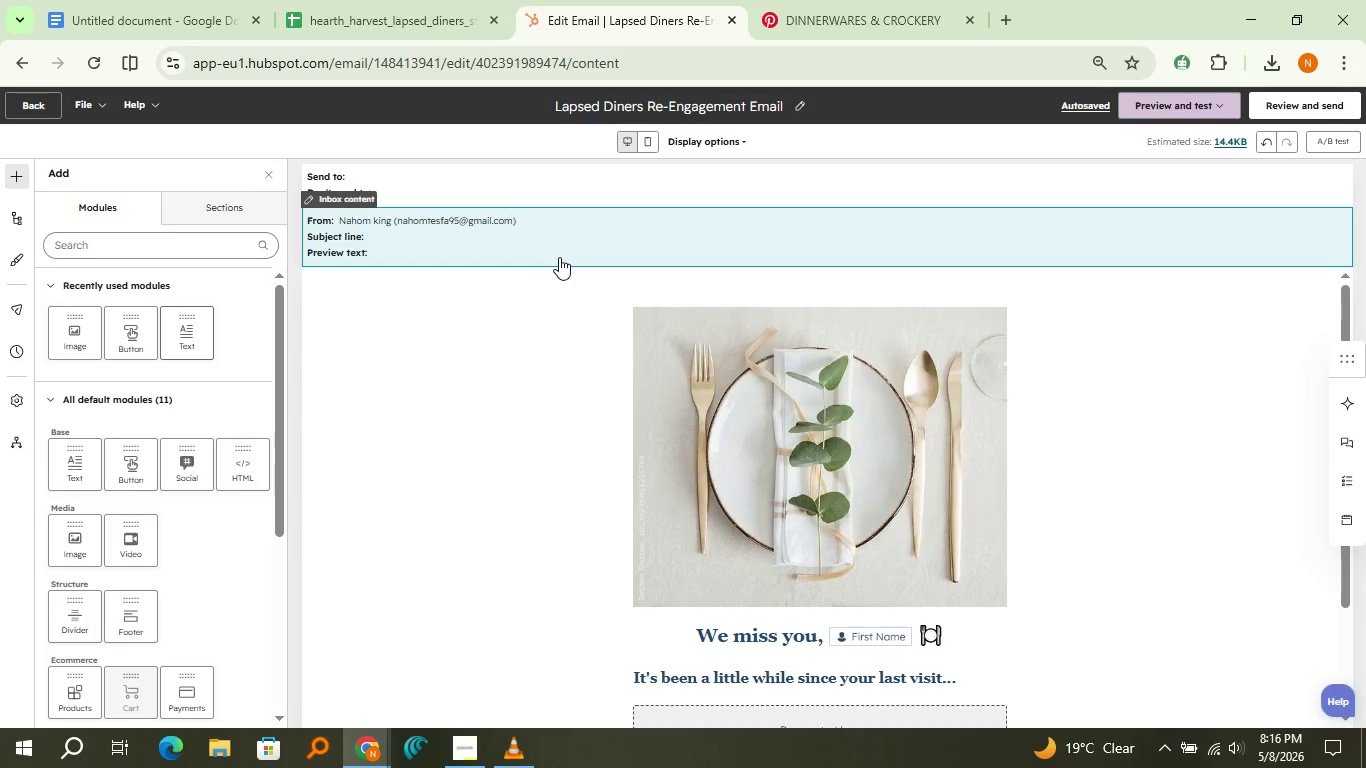 
wait(109.47)
 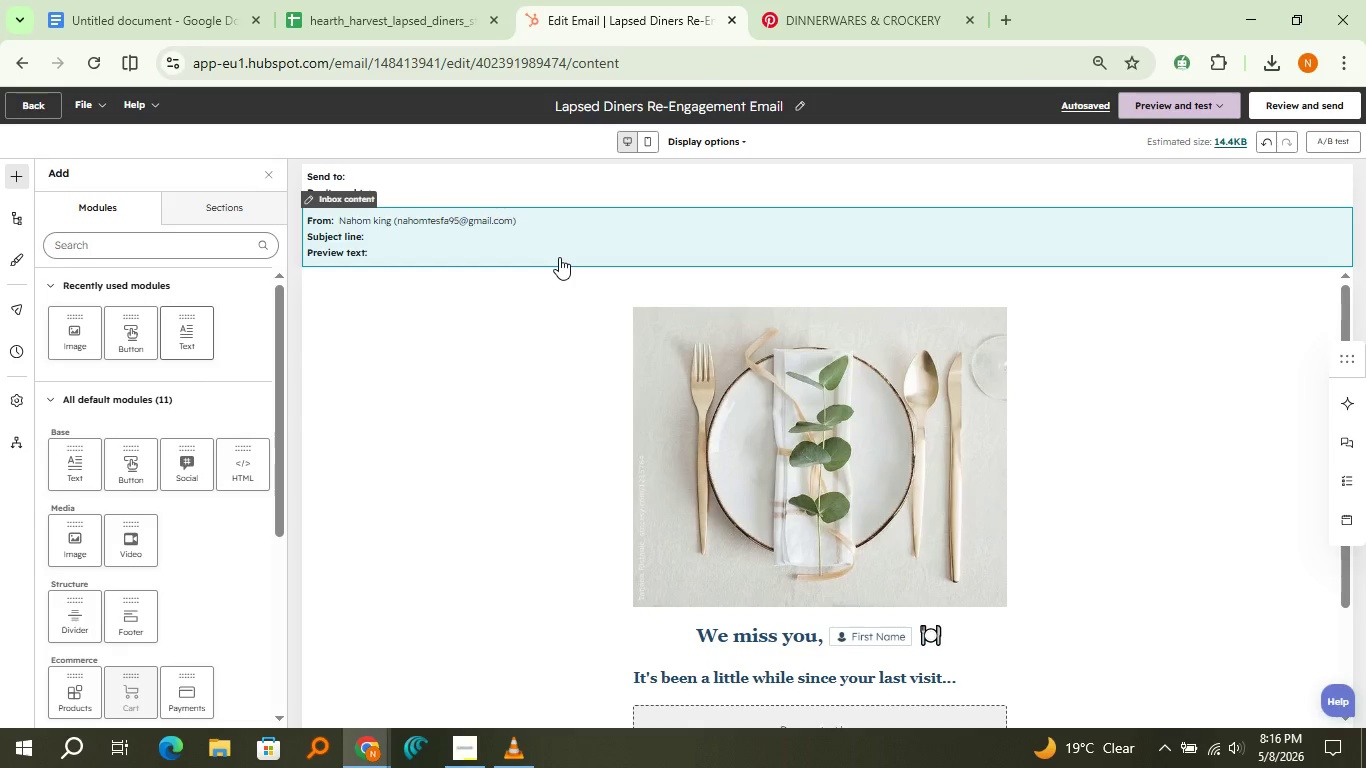 
scroll: coordinate [538, 411], scroll_direction: down, amount: 3.0
 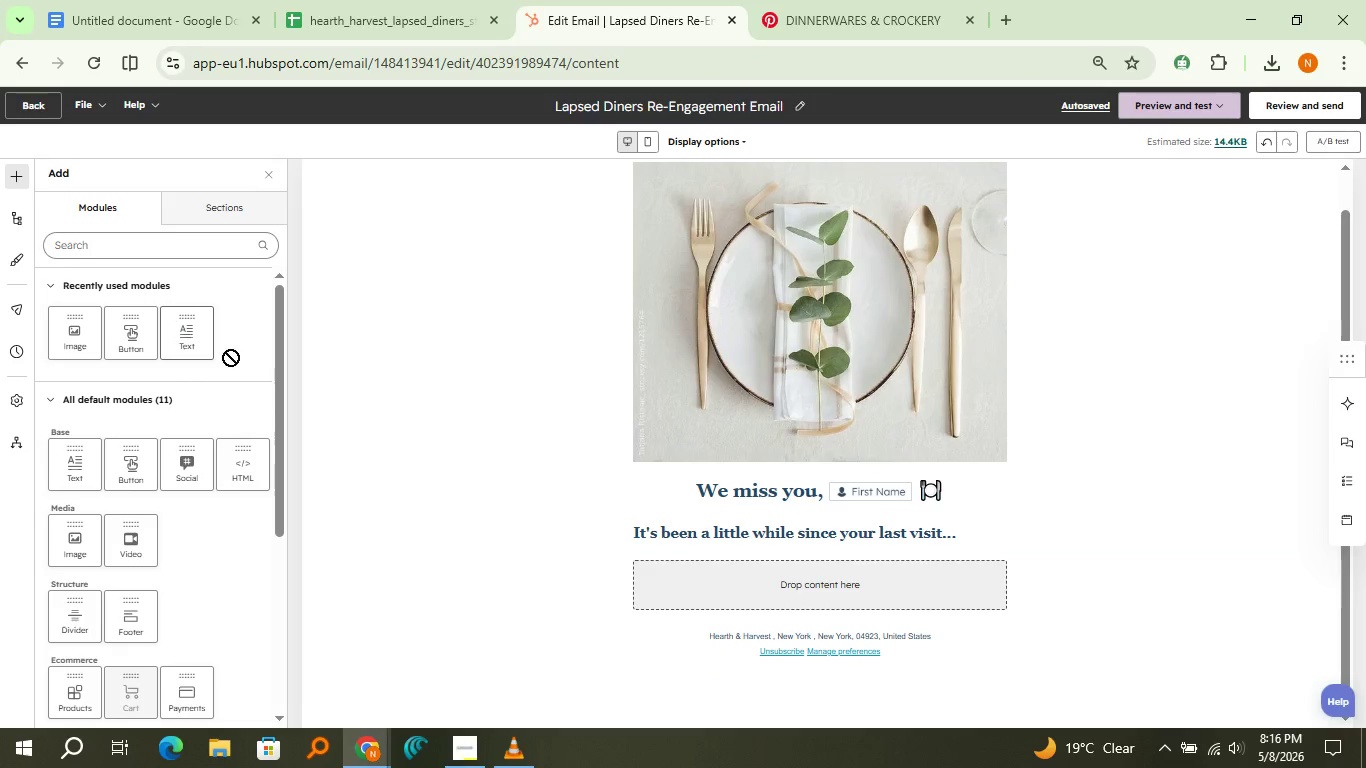 
left_click_drag(start_coordinate=[180, 332], to_coordinate=[745, 571])
 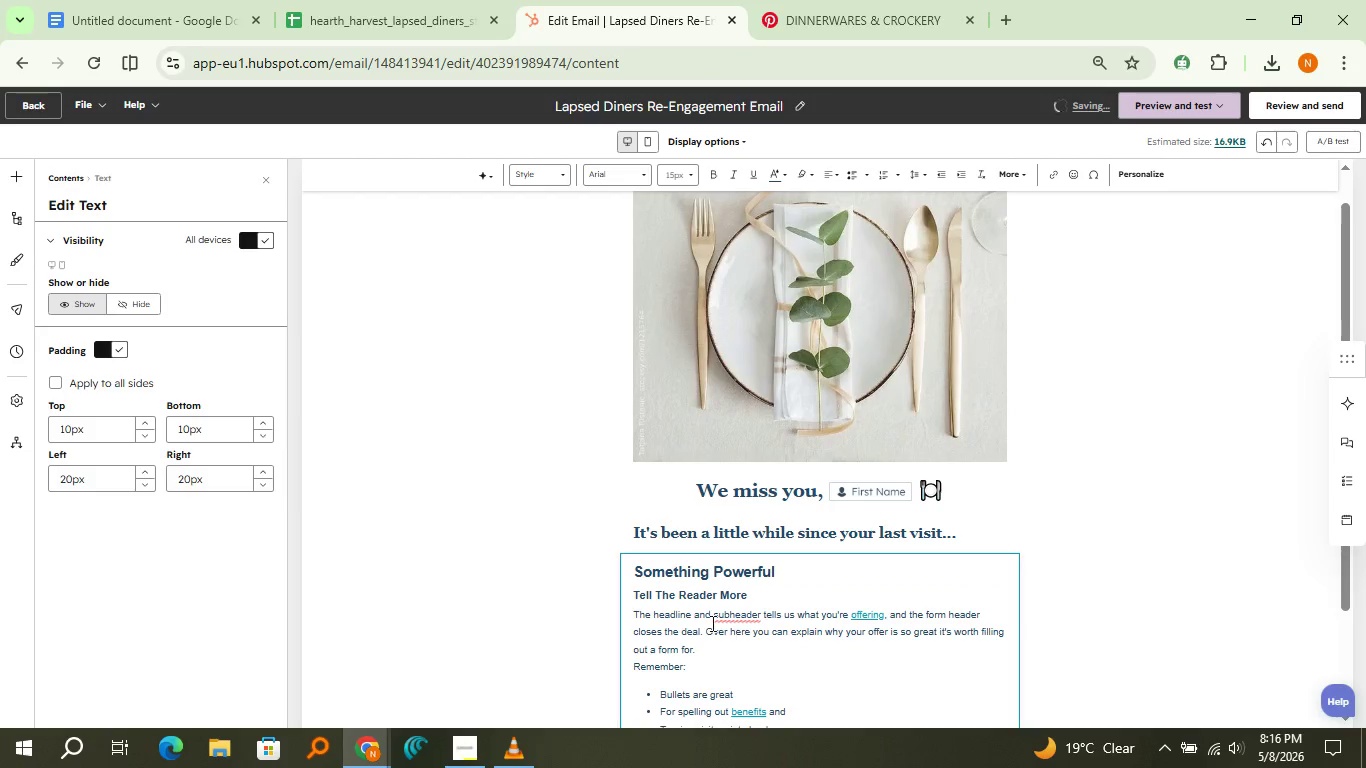 
wait(5.25)
 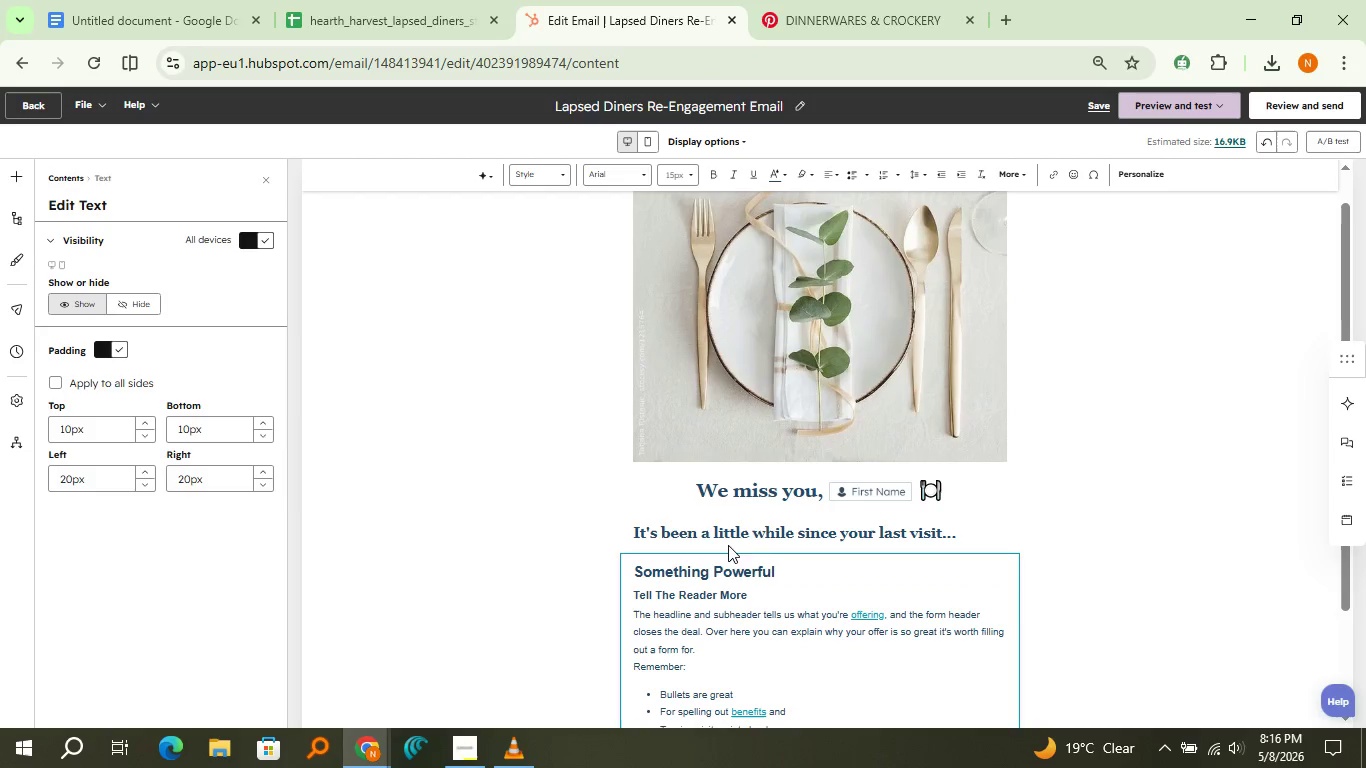 
left_click([613, 178])
 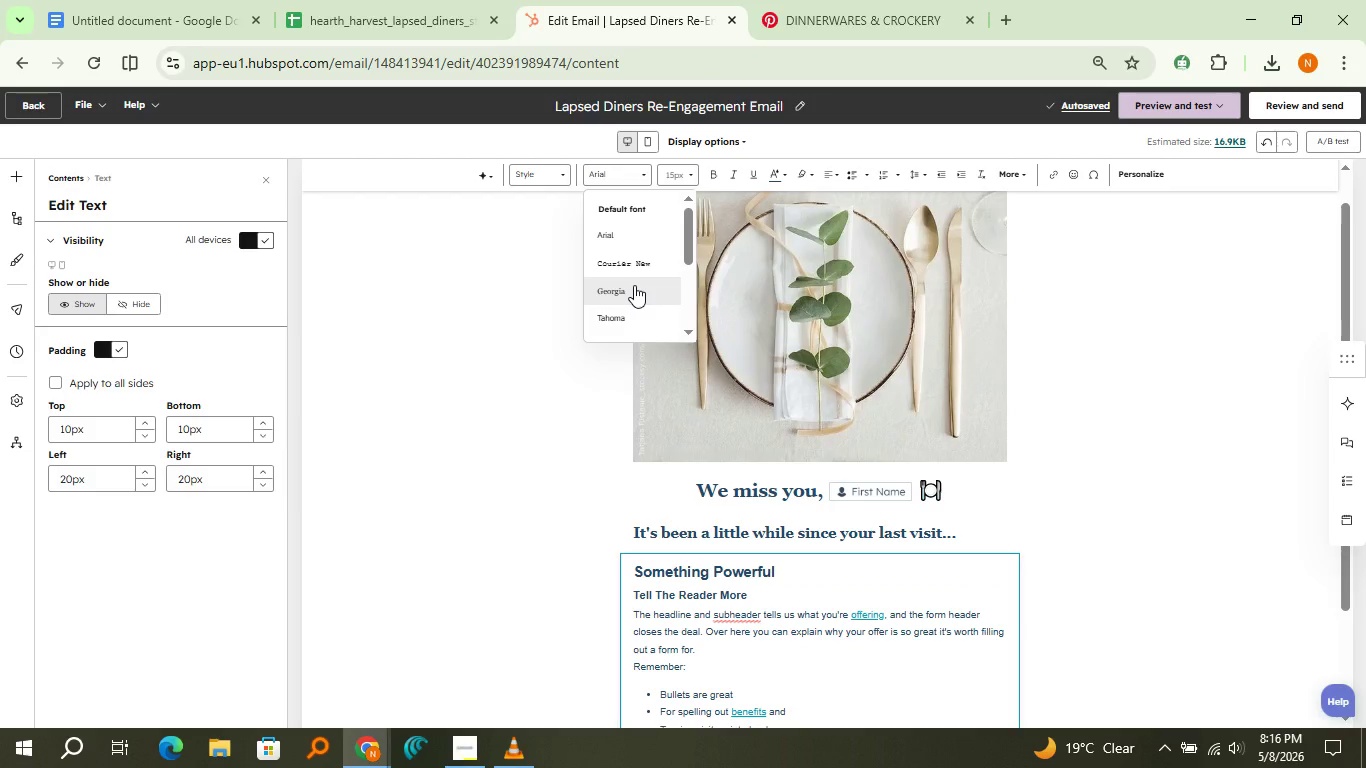 
scroll: coordinate [633, 291], scroll_direction: down, amount: 5.0
 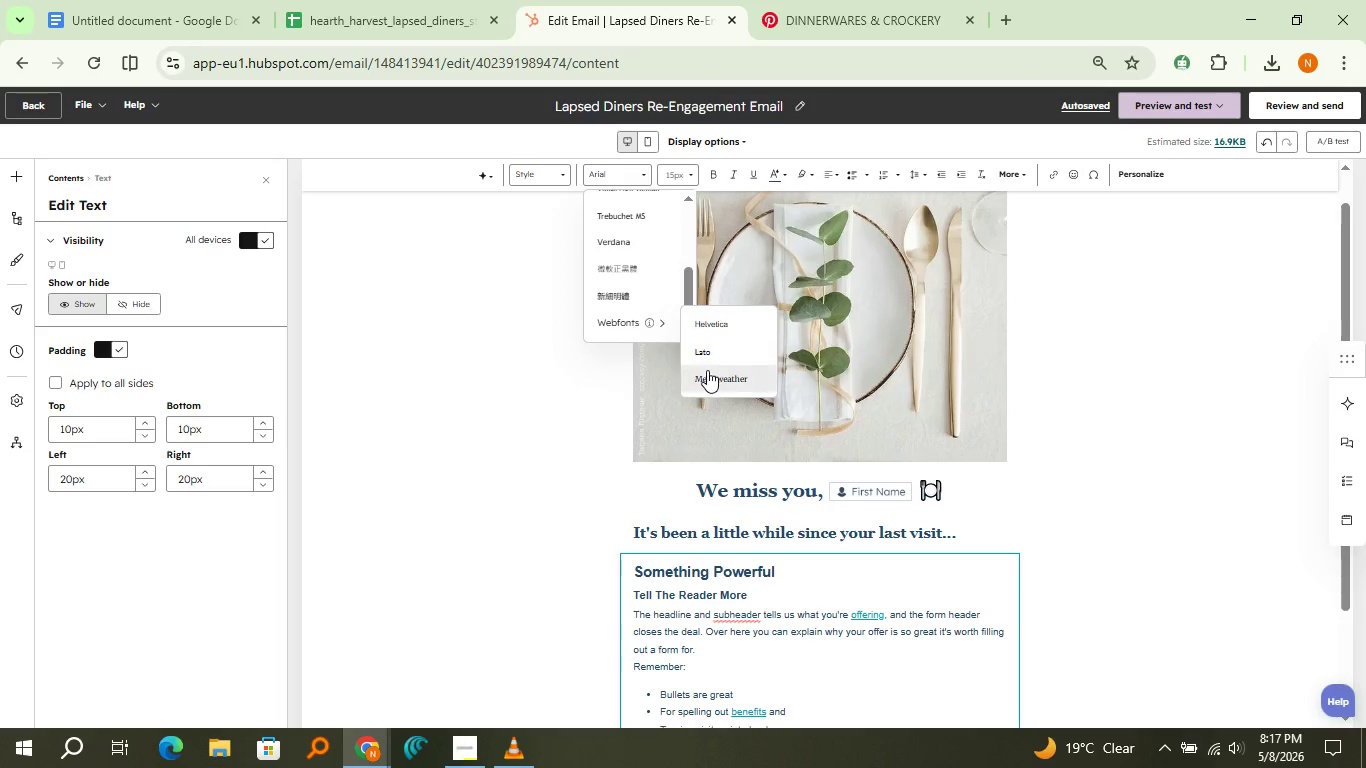 
left_click([707, 371])
 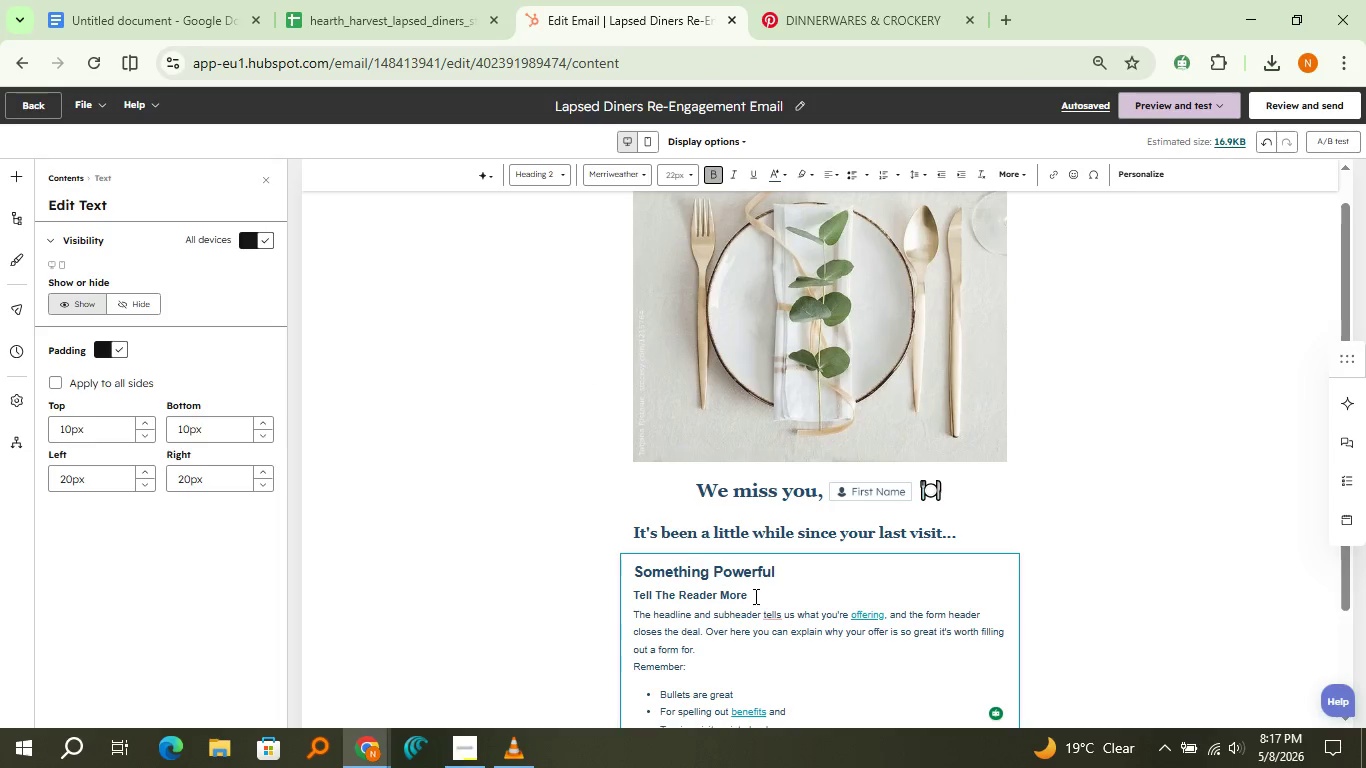 
left_click([754, 596])
 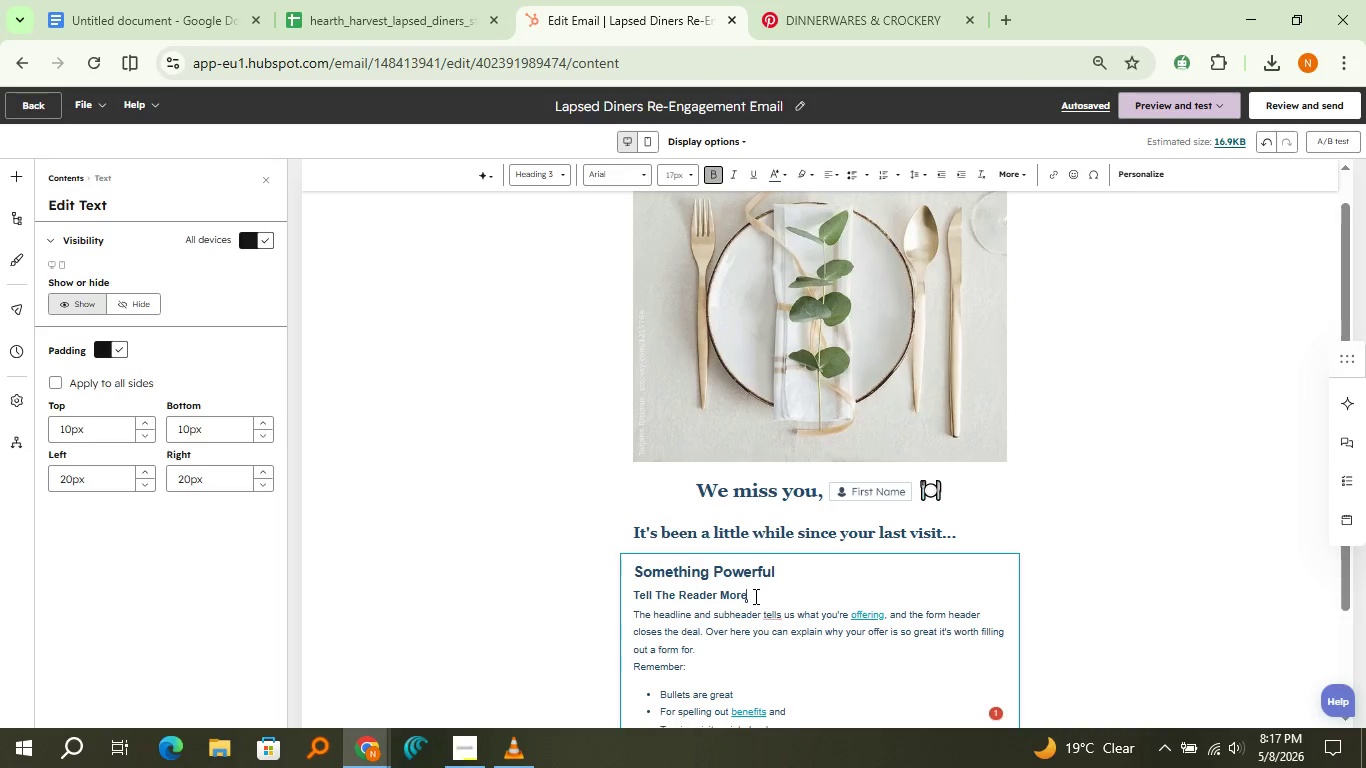 
key(Control+A)
 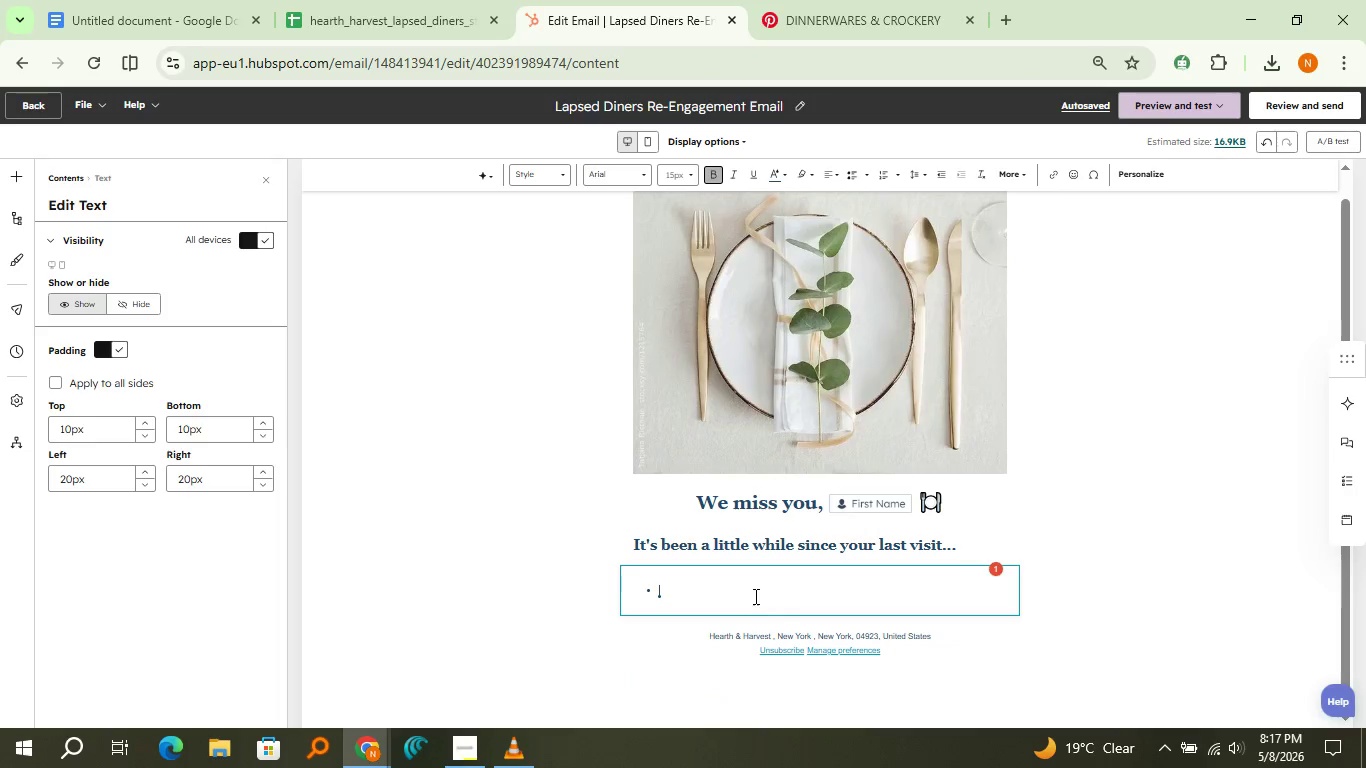 
key(Delete)
 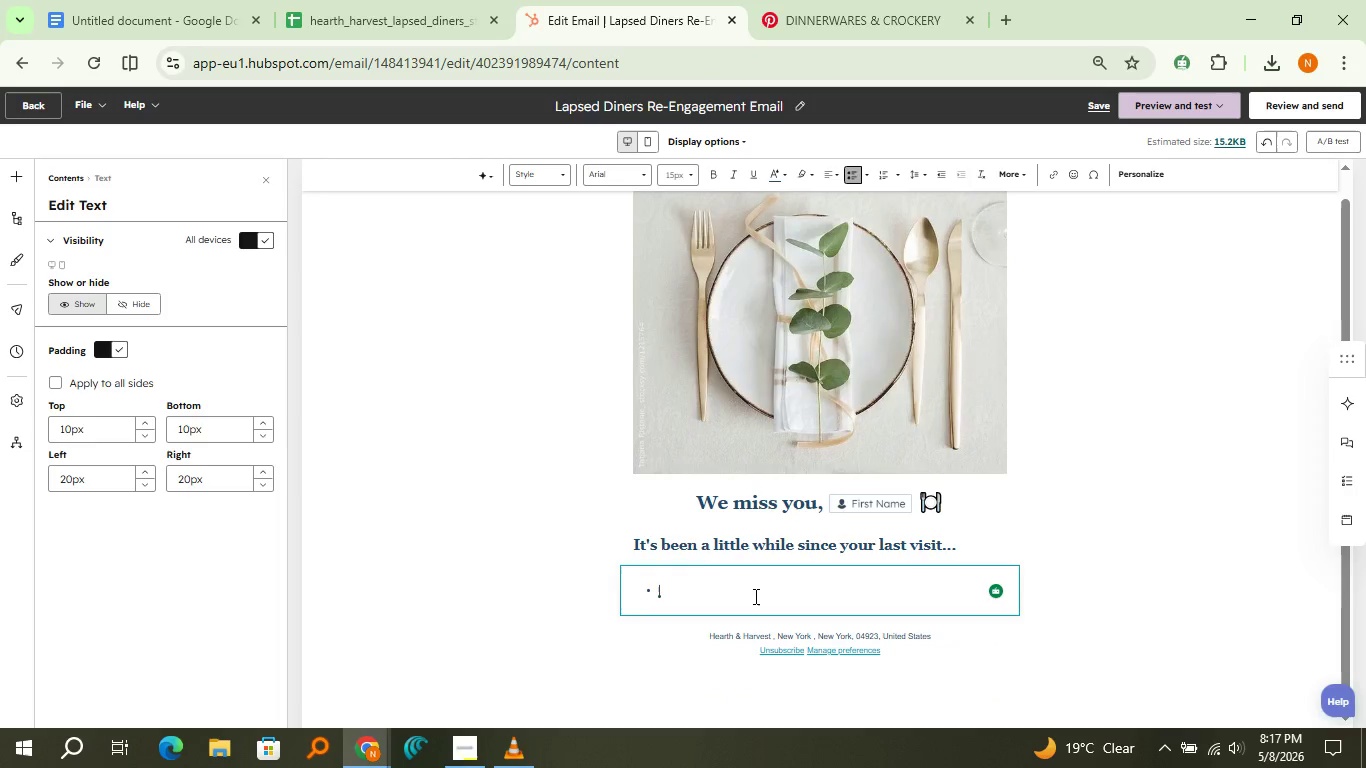 
key(Backspace)
 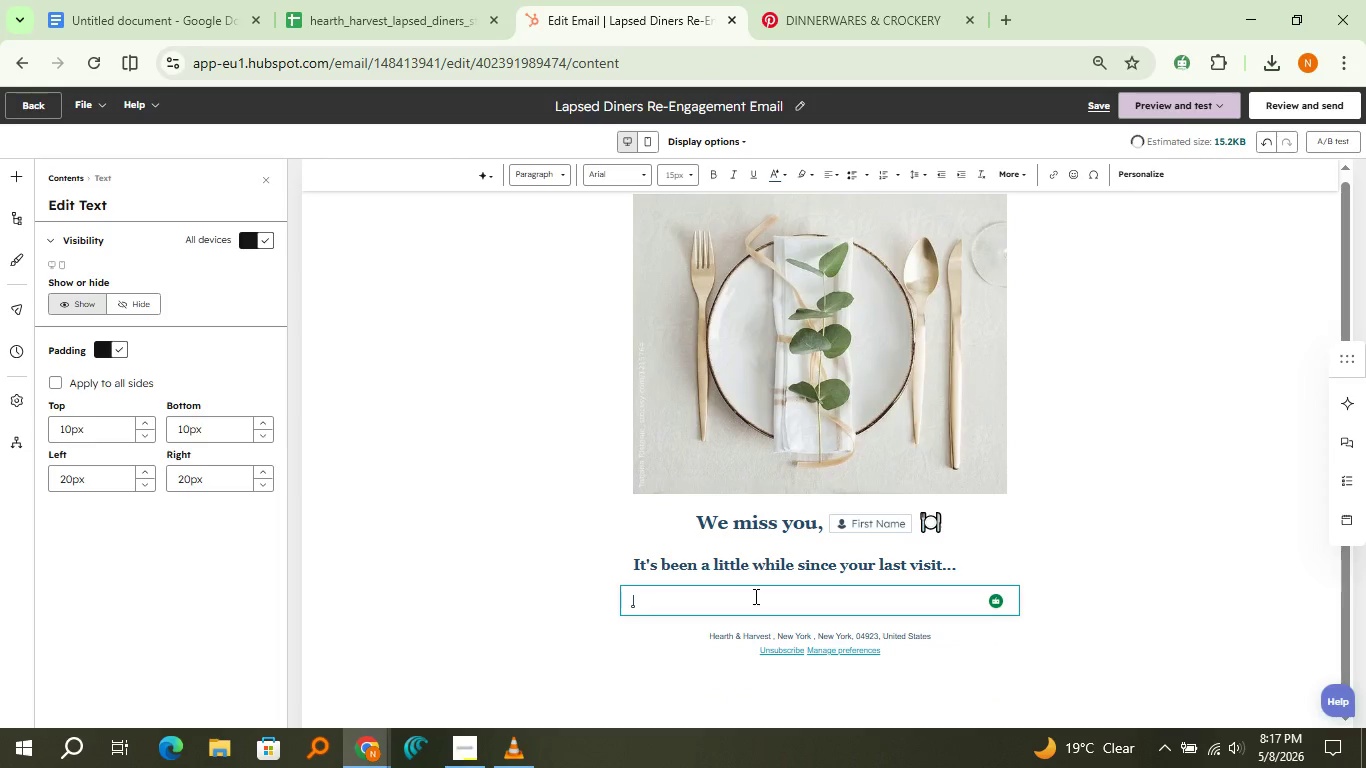 
key(Backspace)
 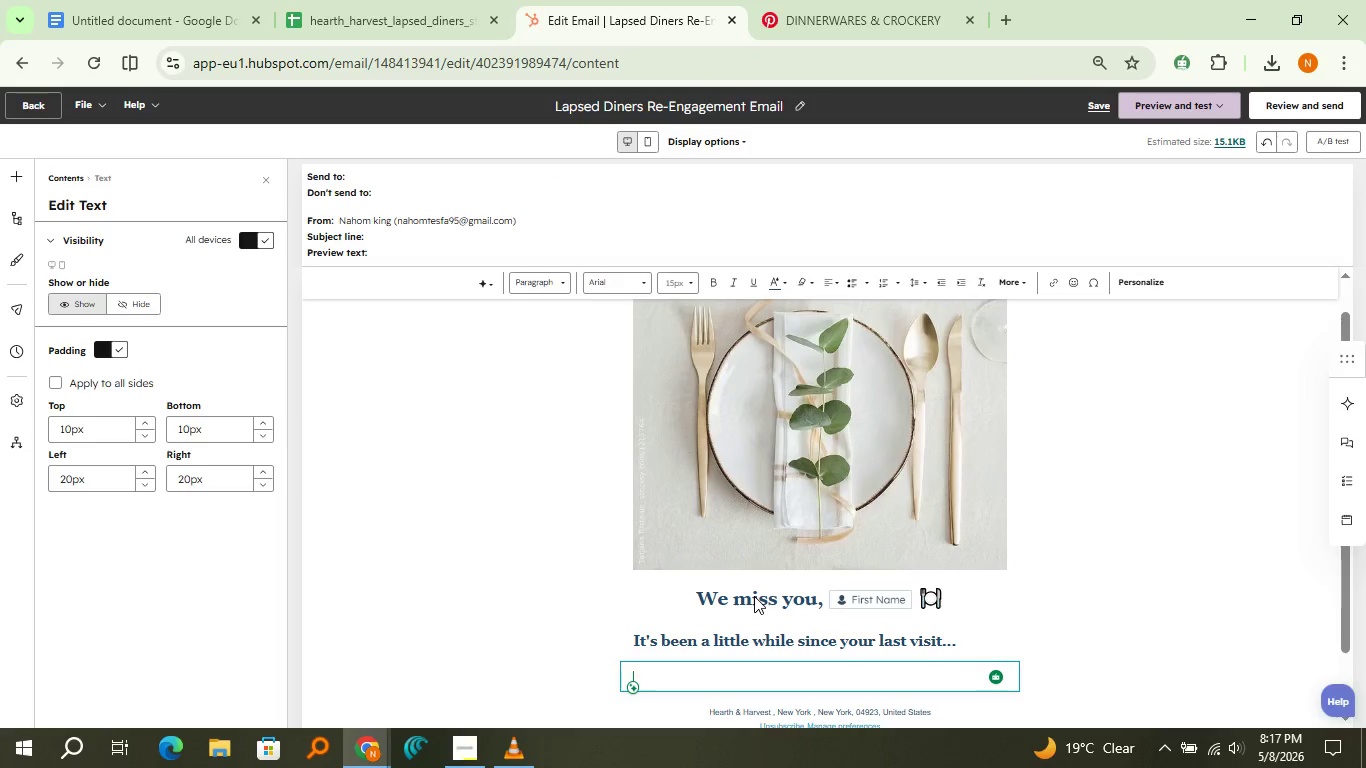 
scroll: coordinate [754, 596], scroll_direction: down, amount: 2.0
 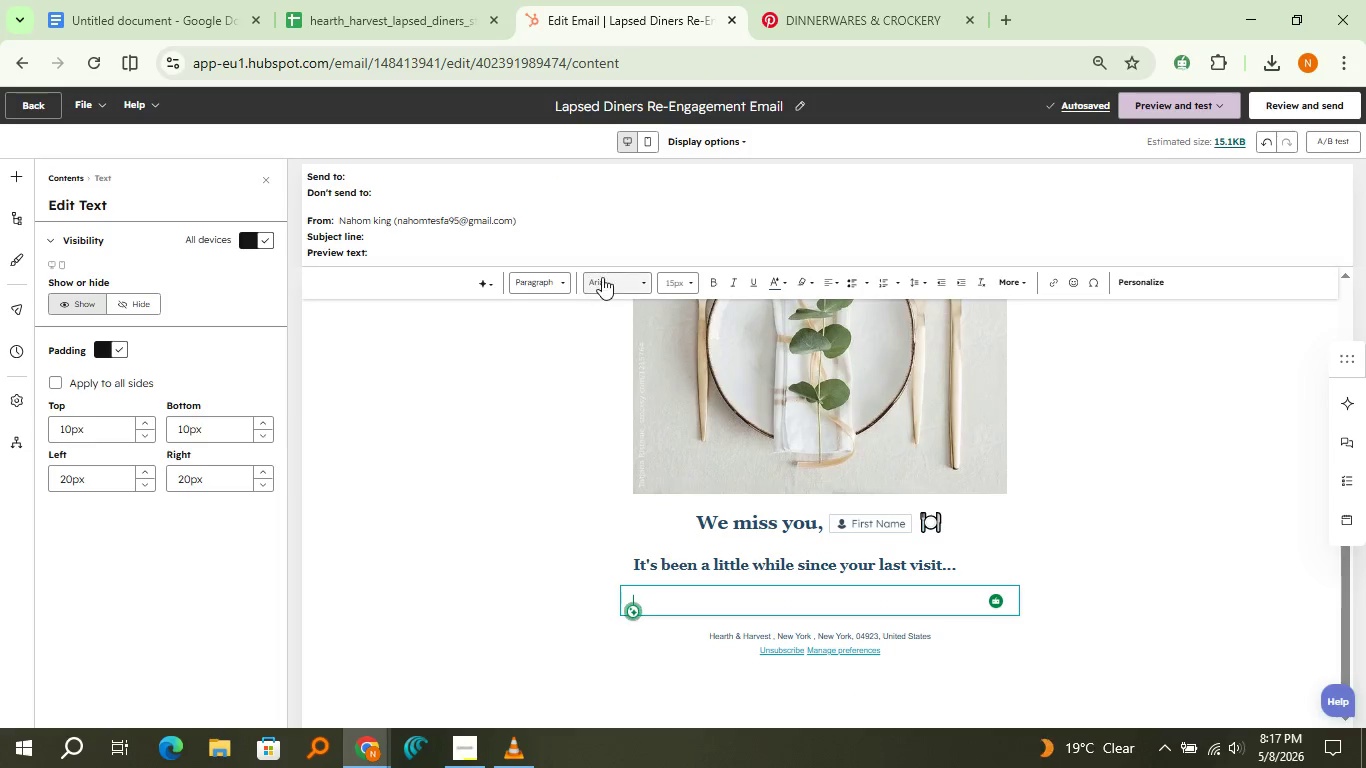 
left_click([602, 277])
 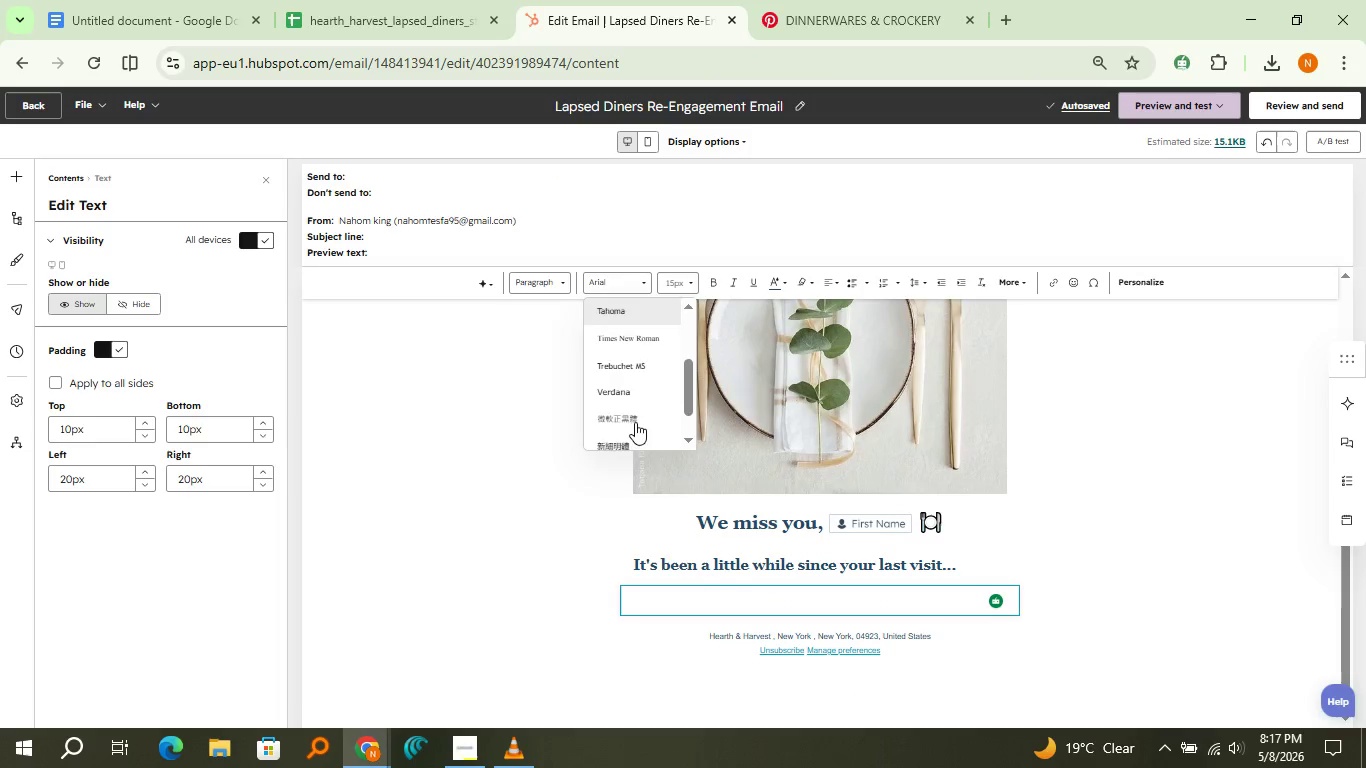 
scroll: coordinate [635, 422], scroll_direction: down, amount: 2.0
 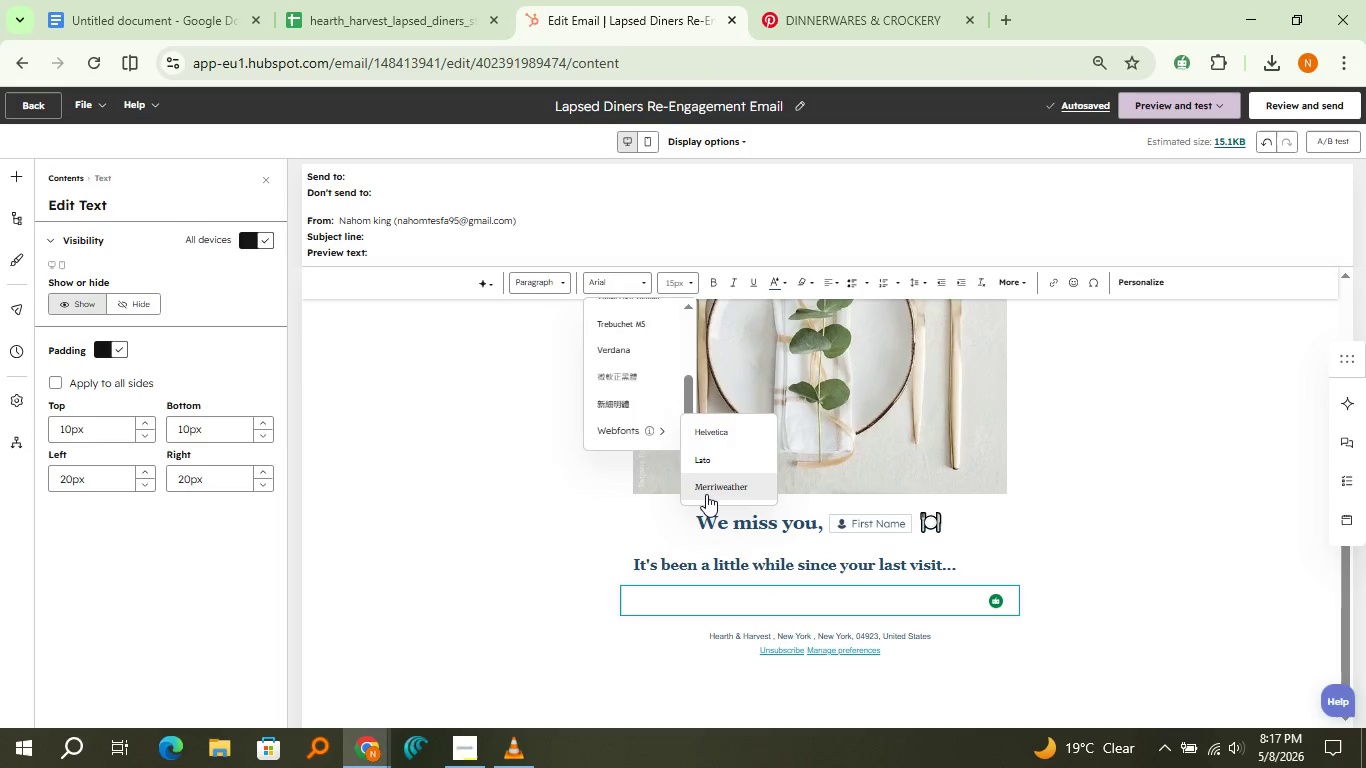 
left_click([706, 494])
 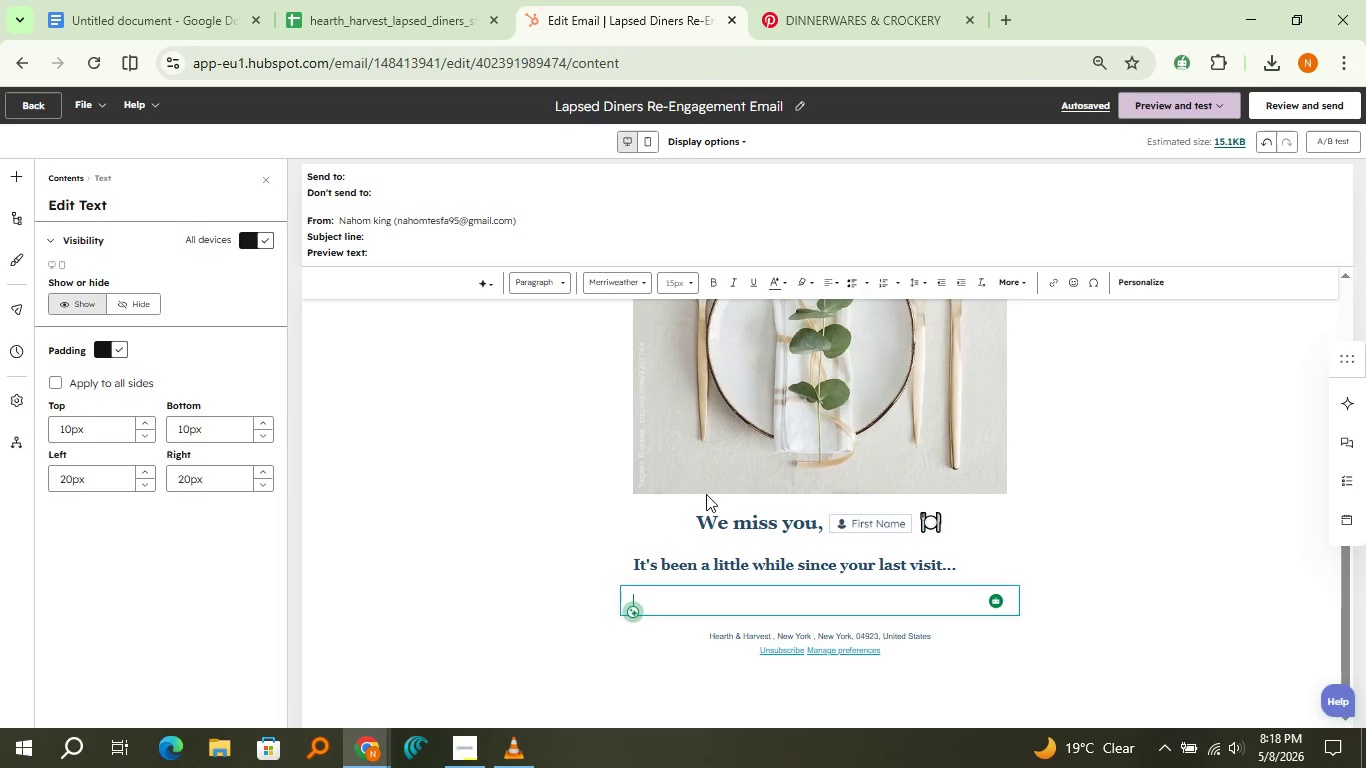 
wait(57.77)
 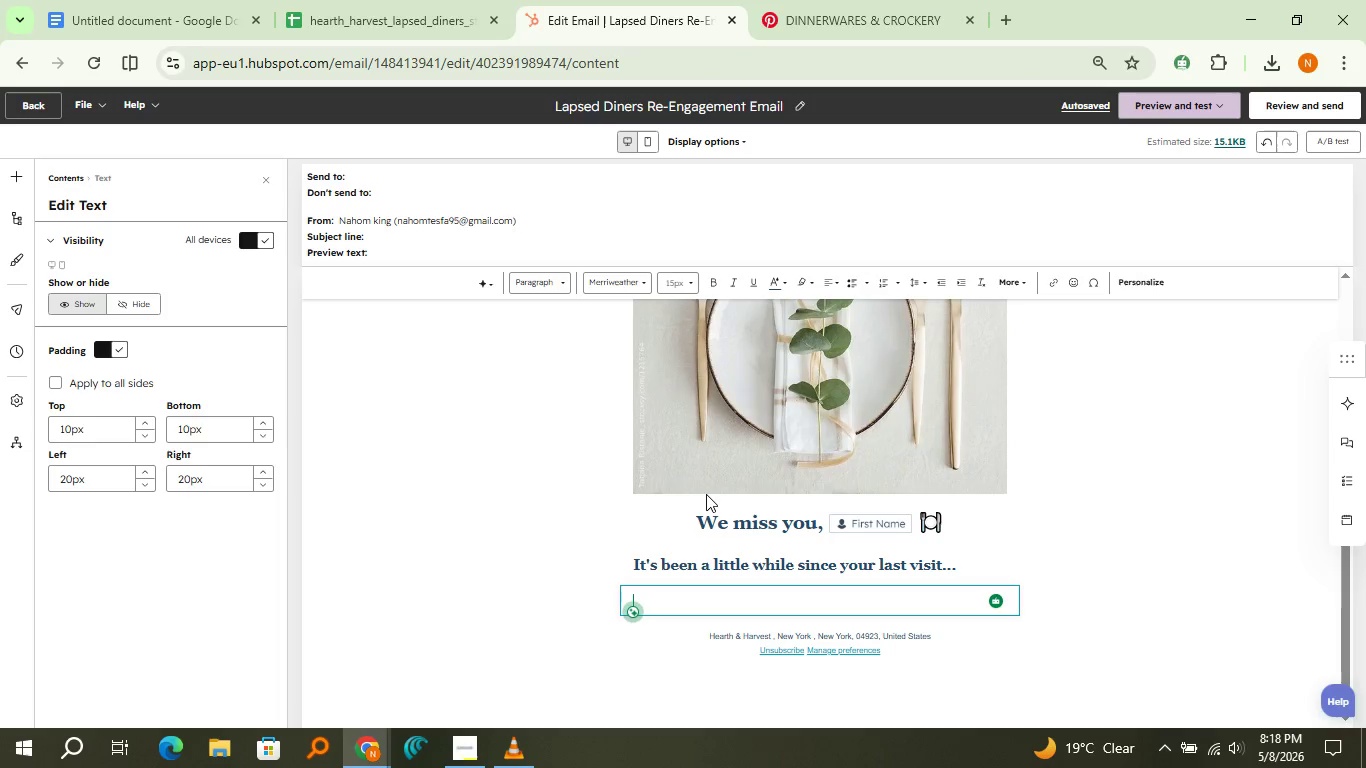 
mouse_move([523, 741])
 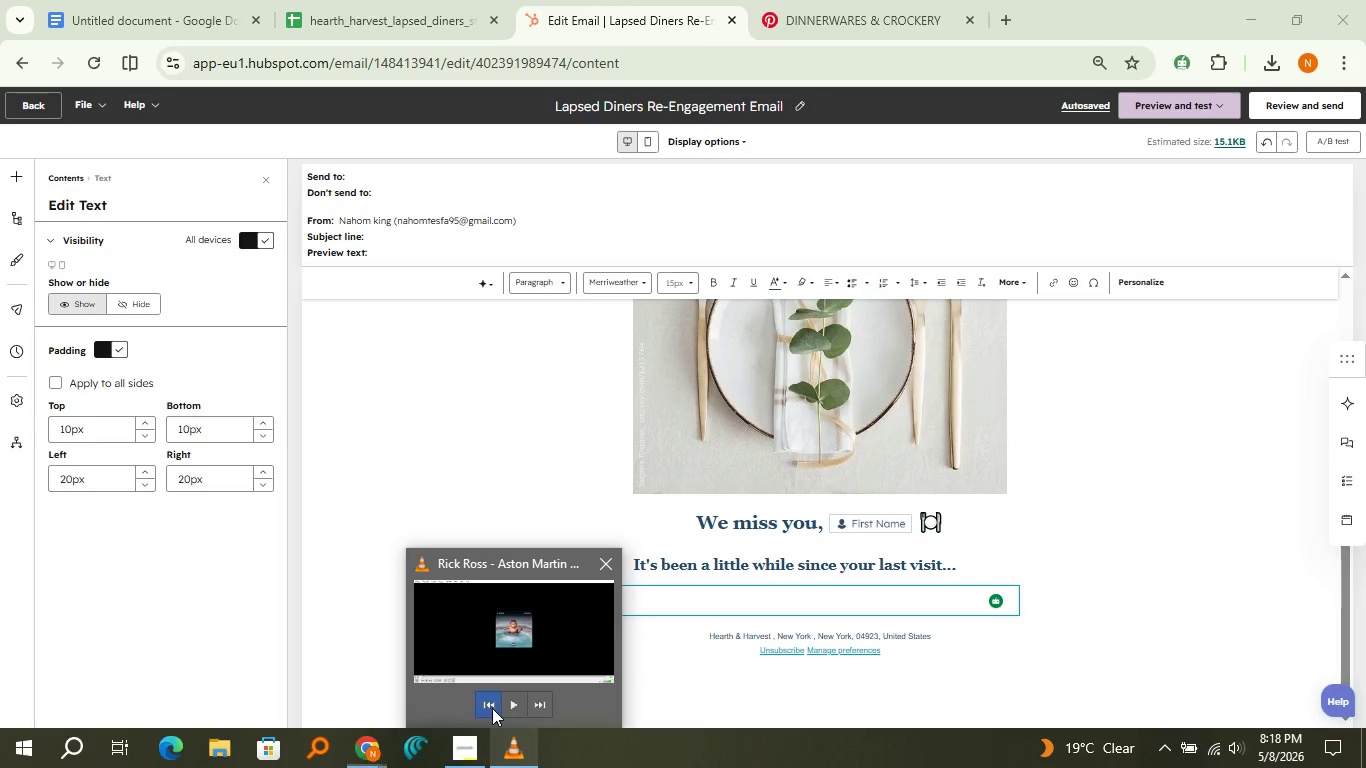 
left_click([492, 708])
 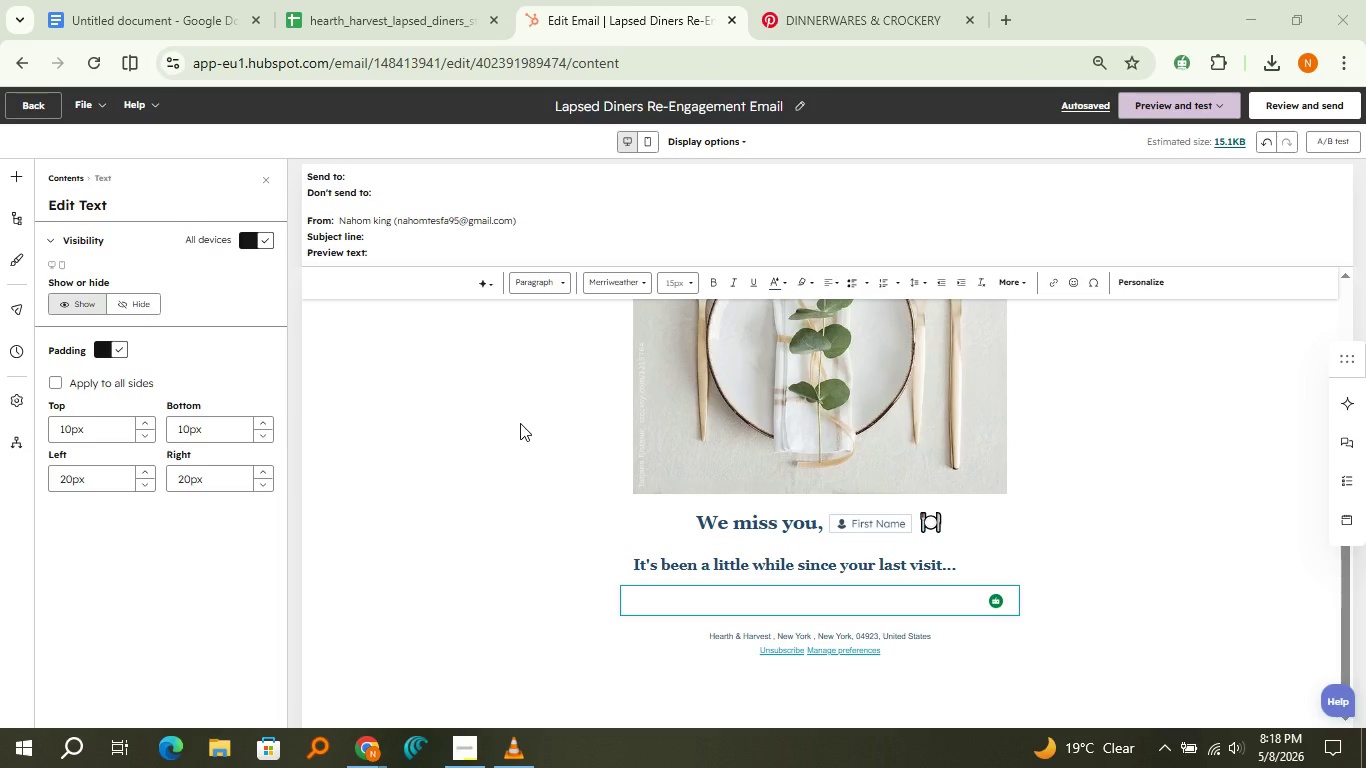 
wait(11.59)
 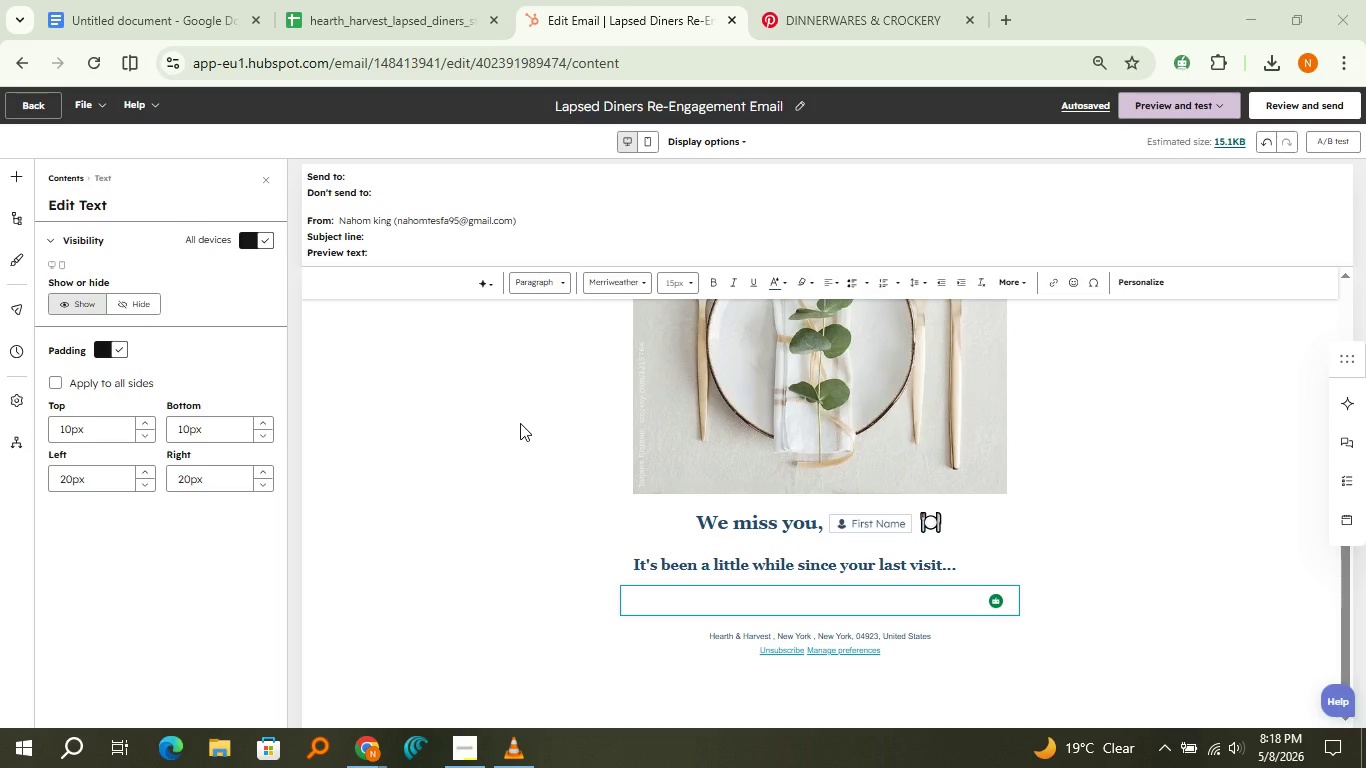 
type(Hi)
 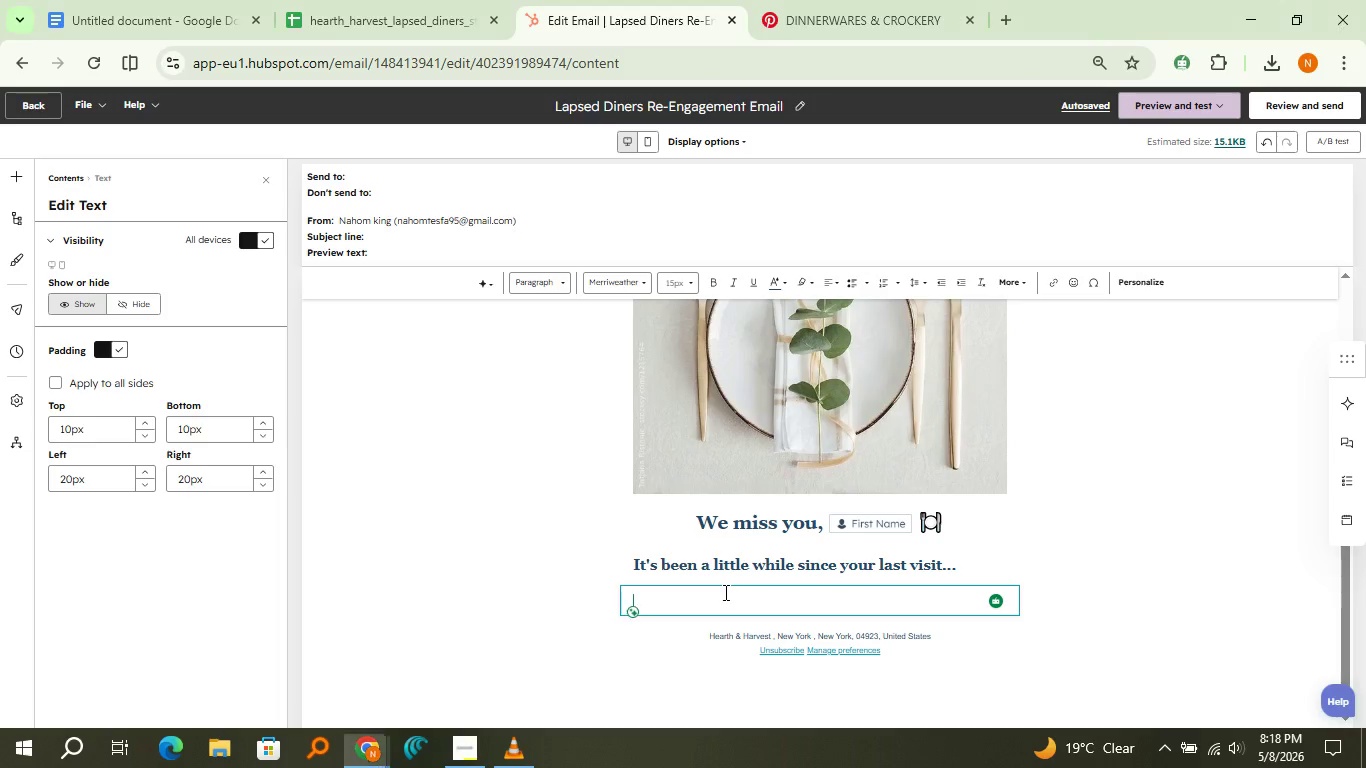 
left_click([724, 592])
 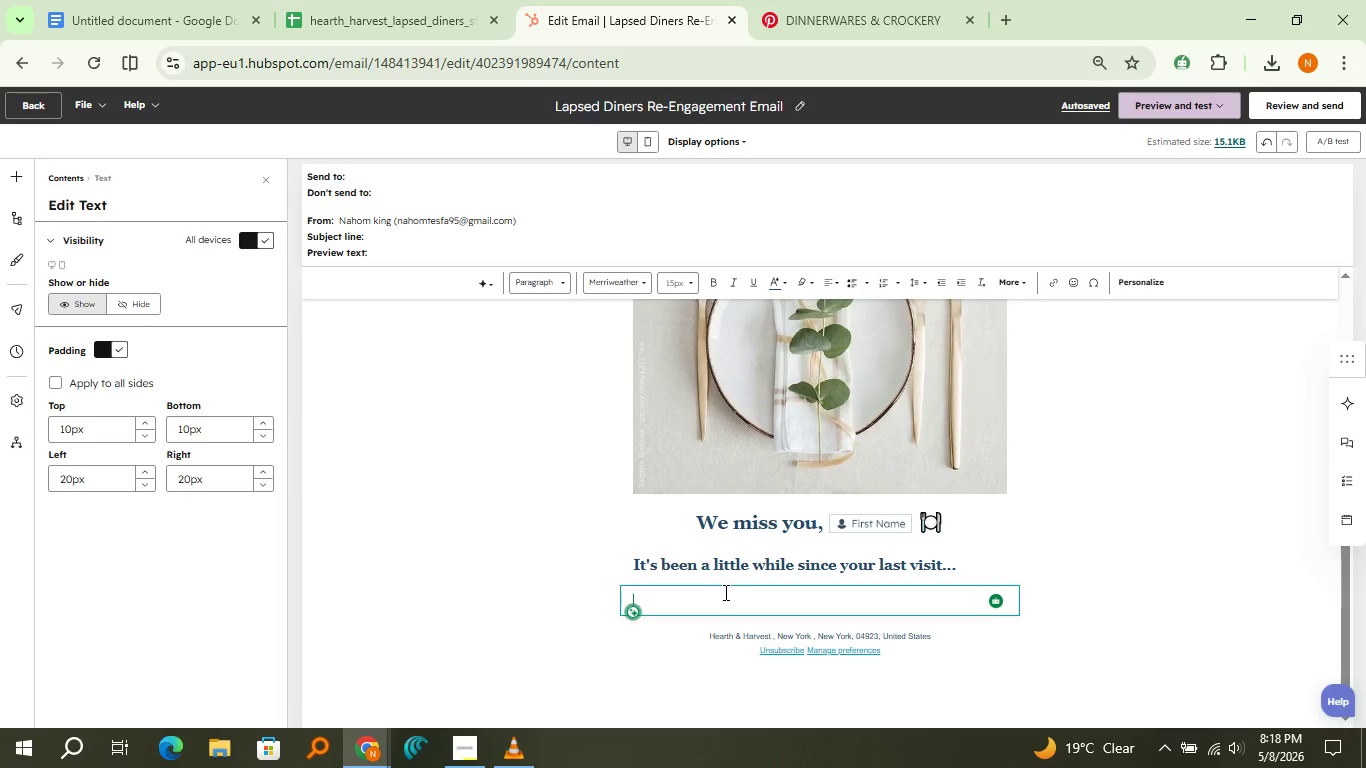 
type(Hi )
 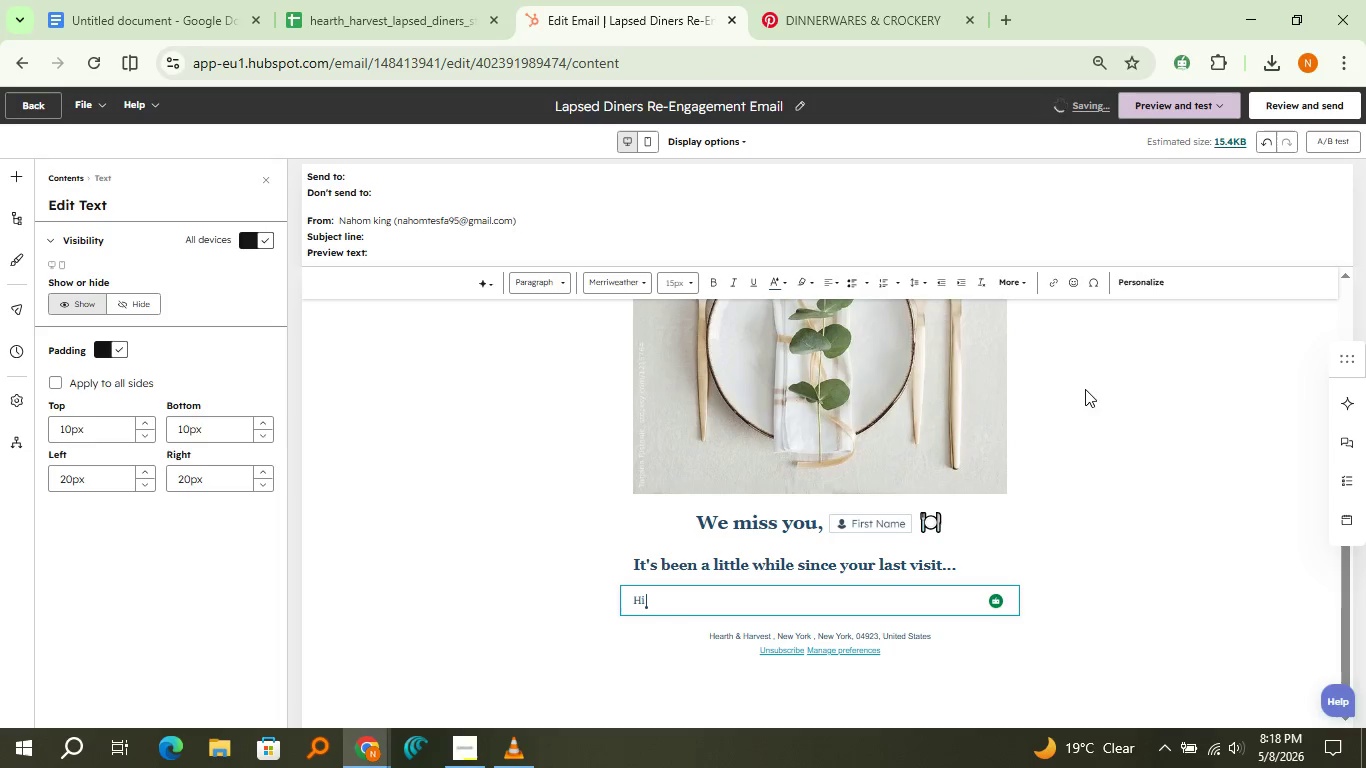 
left_click([1155, 291])
 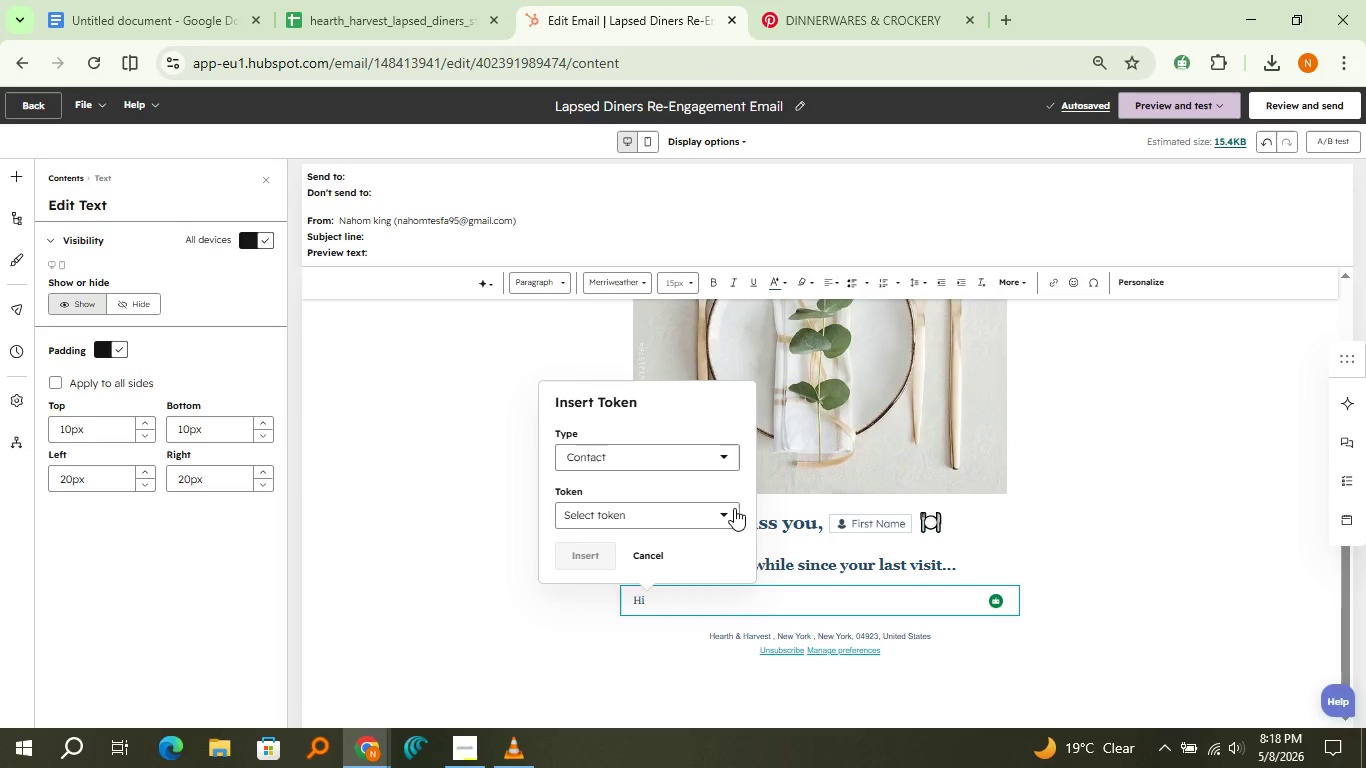 
left_click([734, 508])
 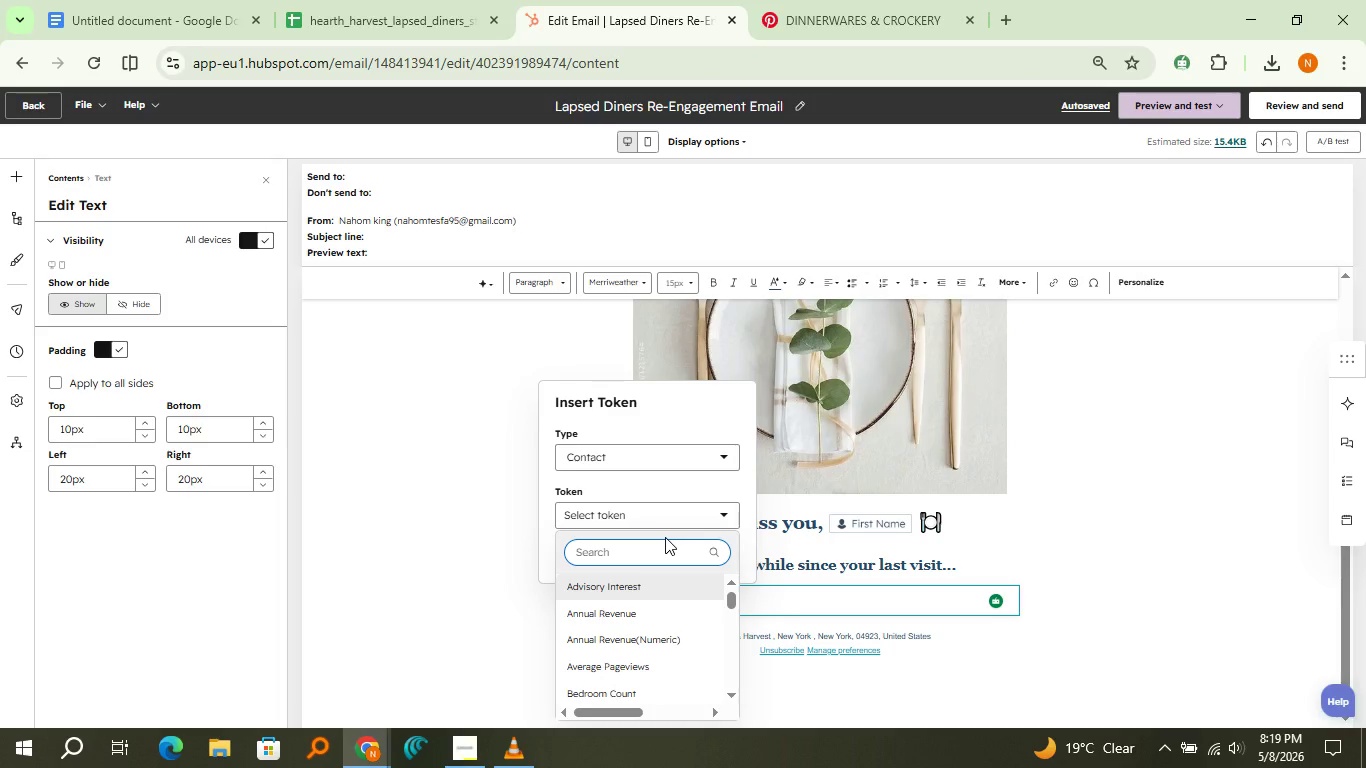 
wait(27.39)
 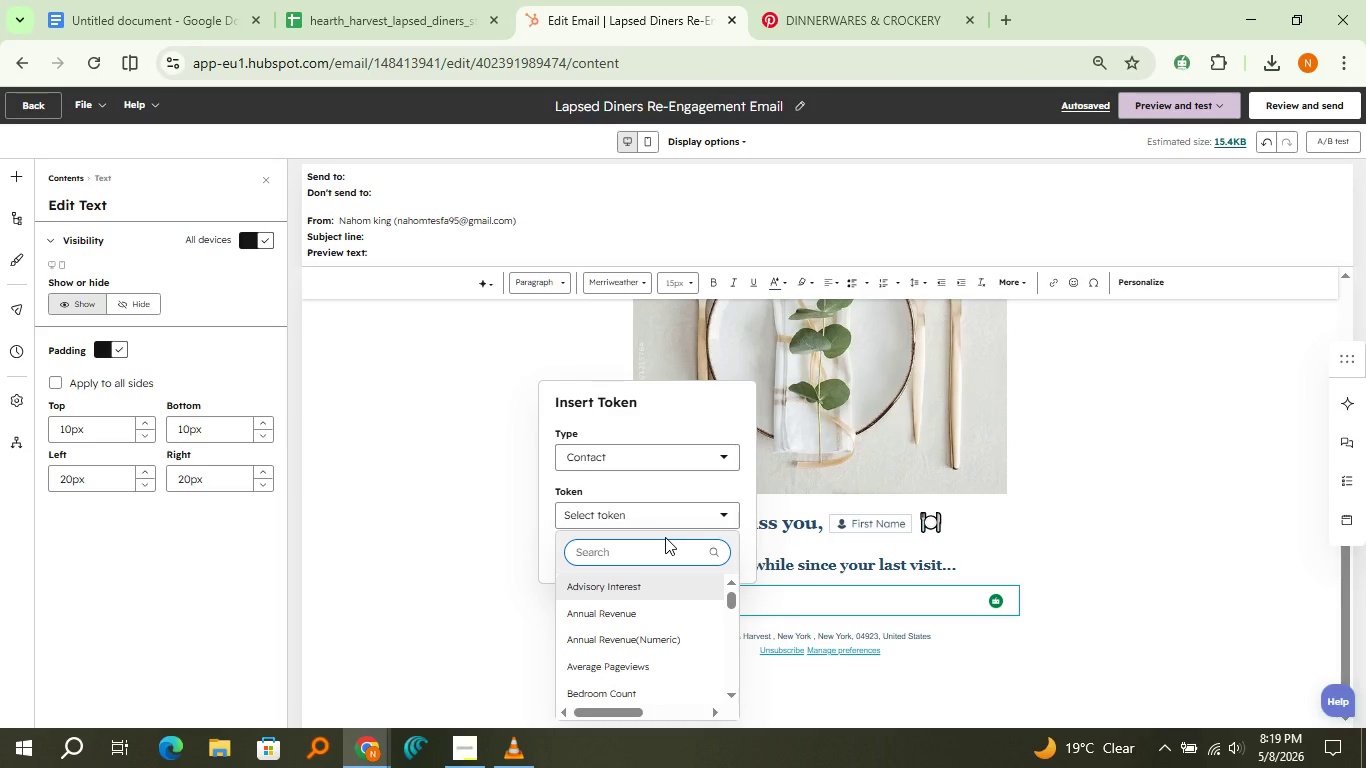 
type(First na)
 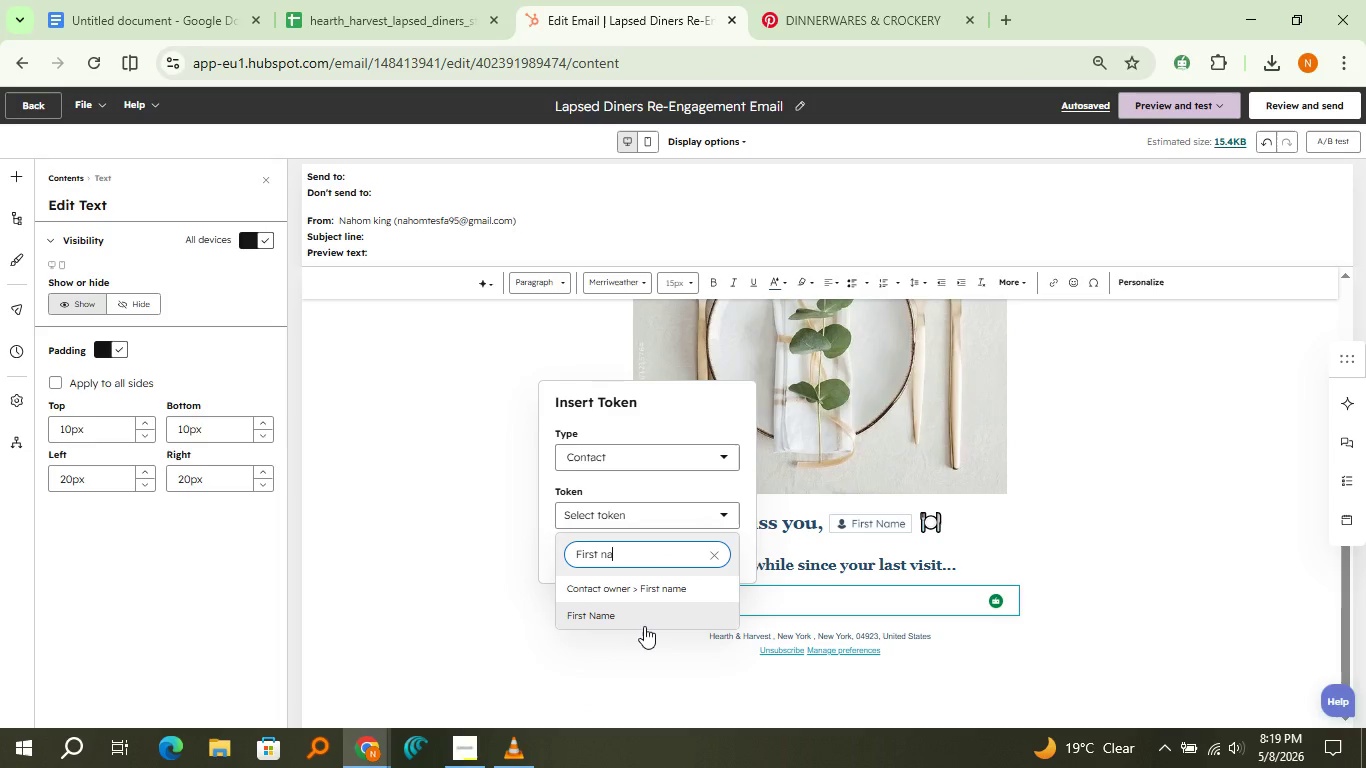 
left_click([644, 626])
 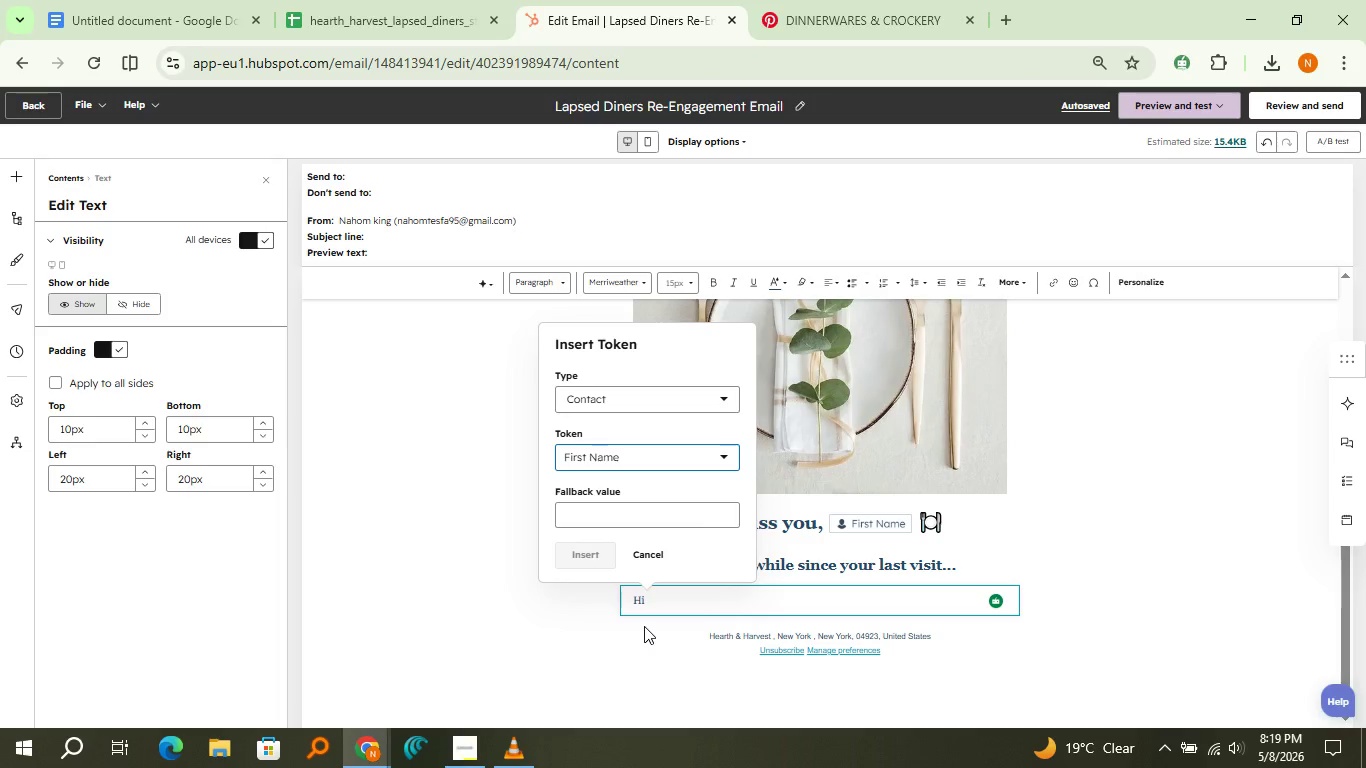 
wait(36.34)
 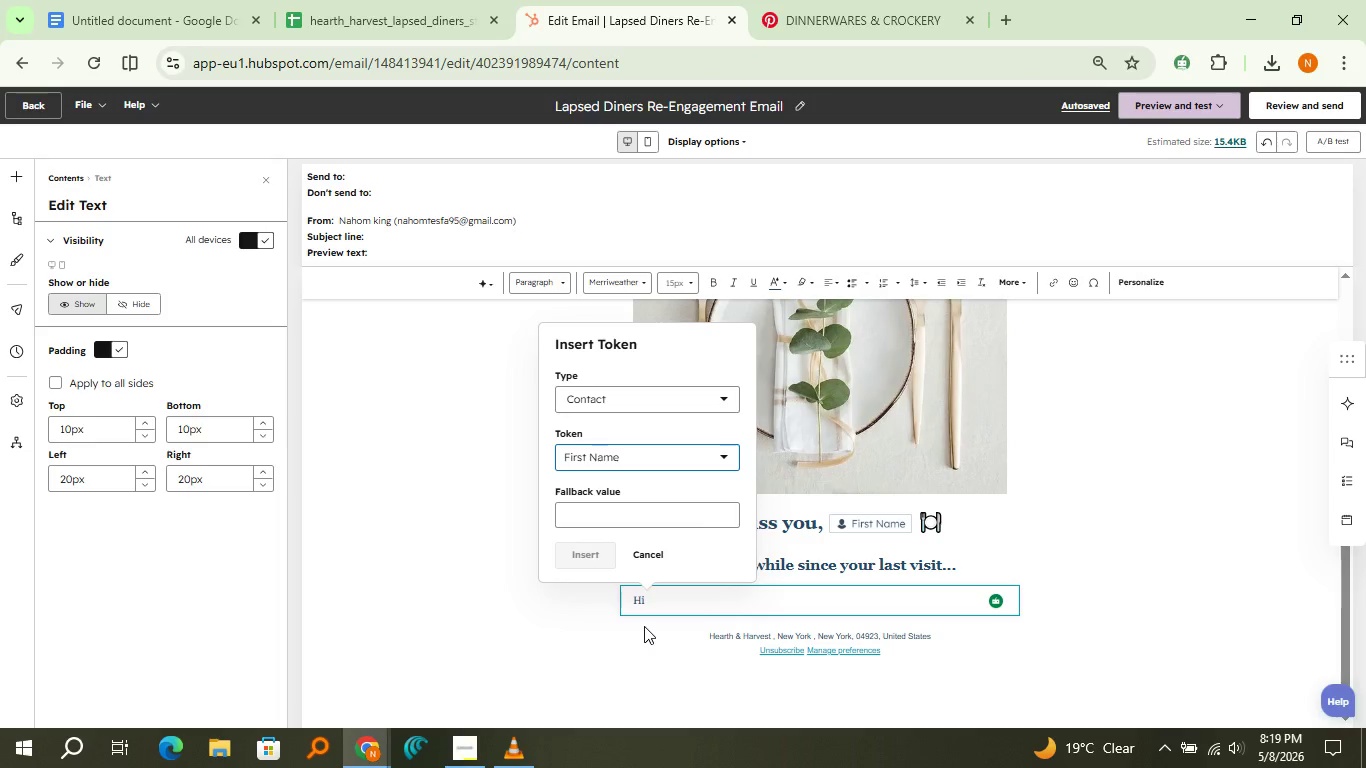 
left_click([643, 521])
 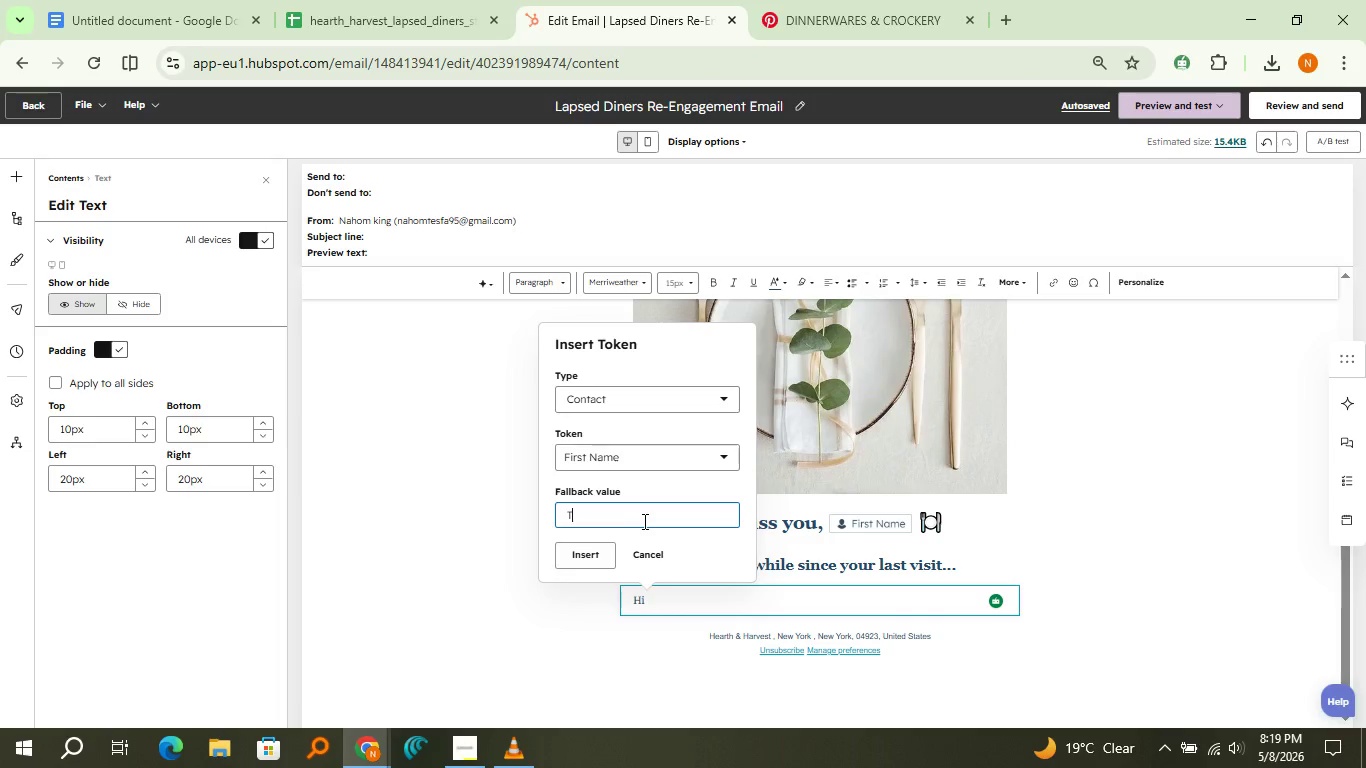 
type(There)
 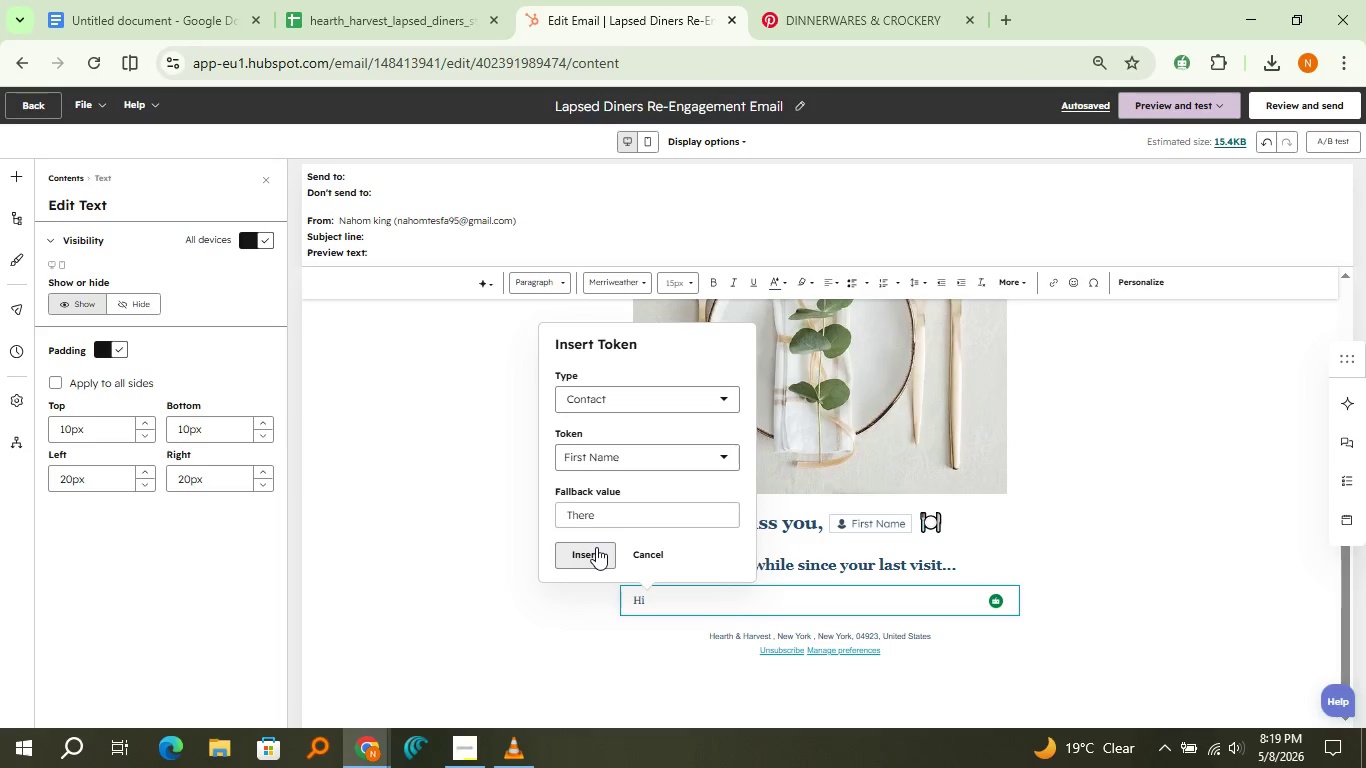 
left_click([596, 547])
 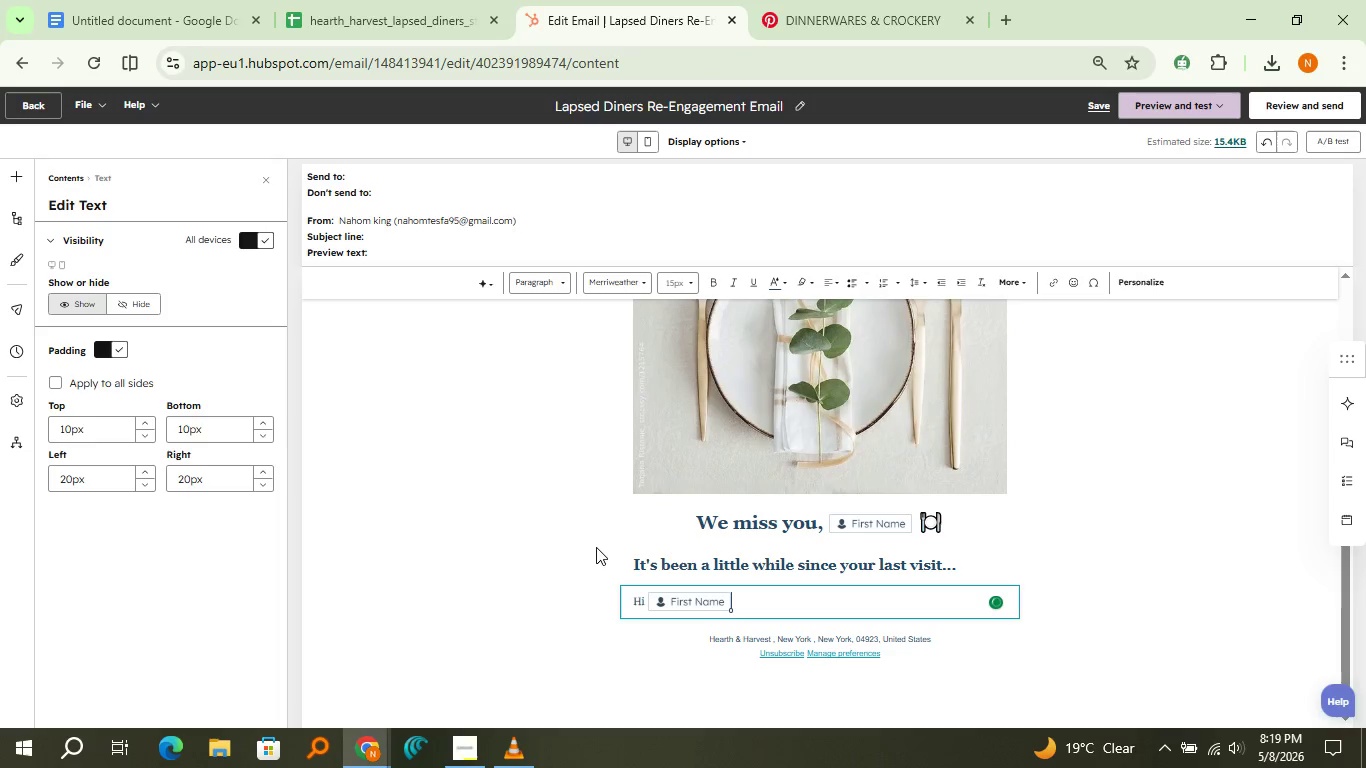 
key(Comma)
 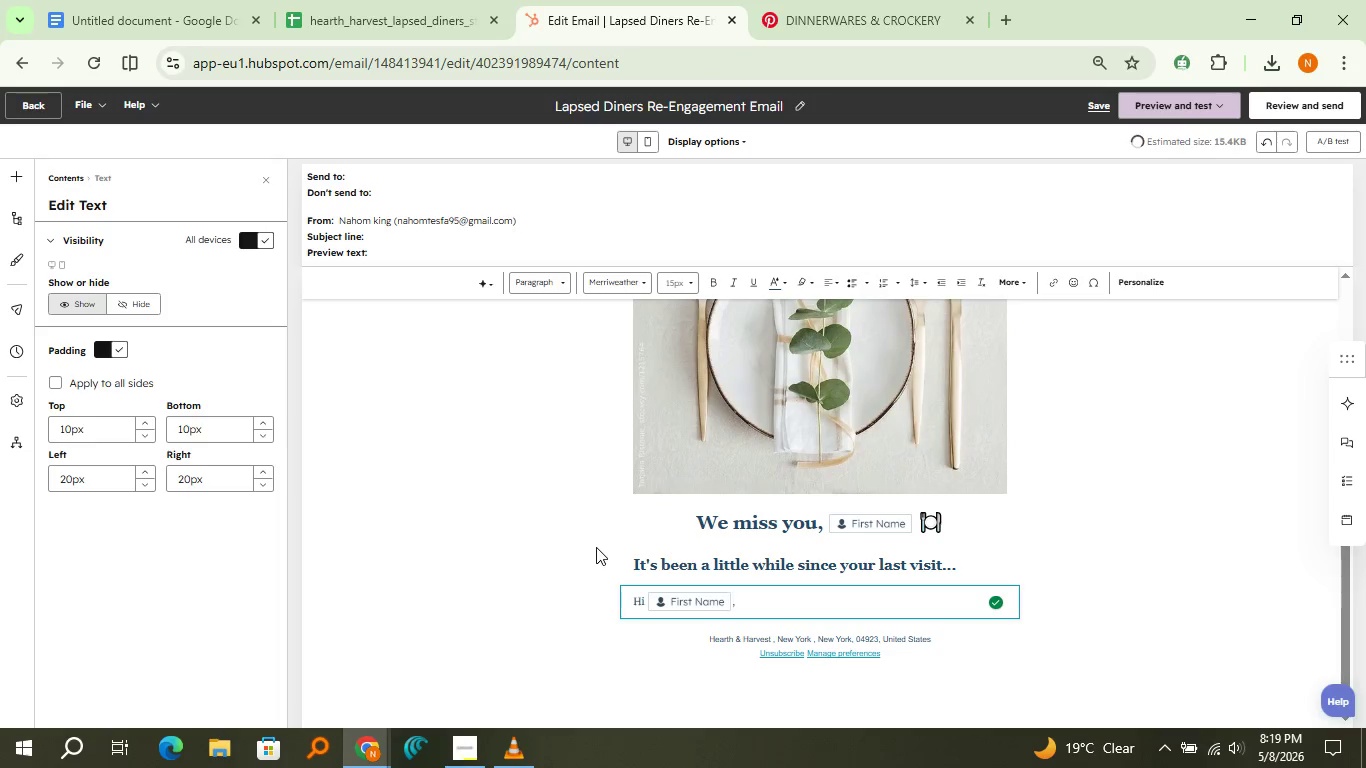 
key(Enter)
 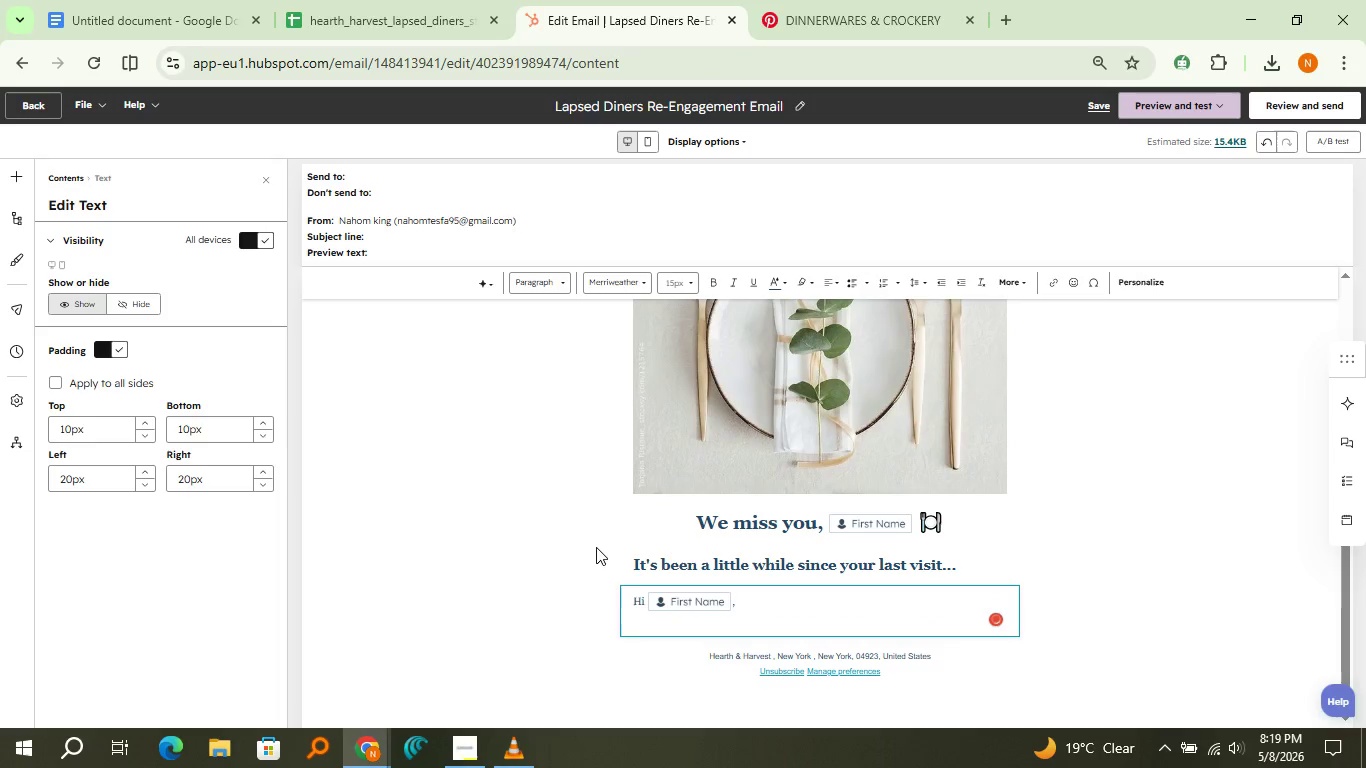 
key(Enter)
 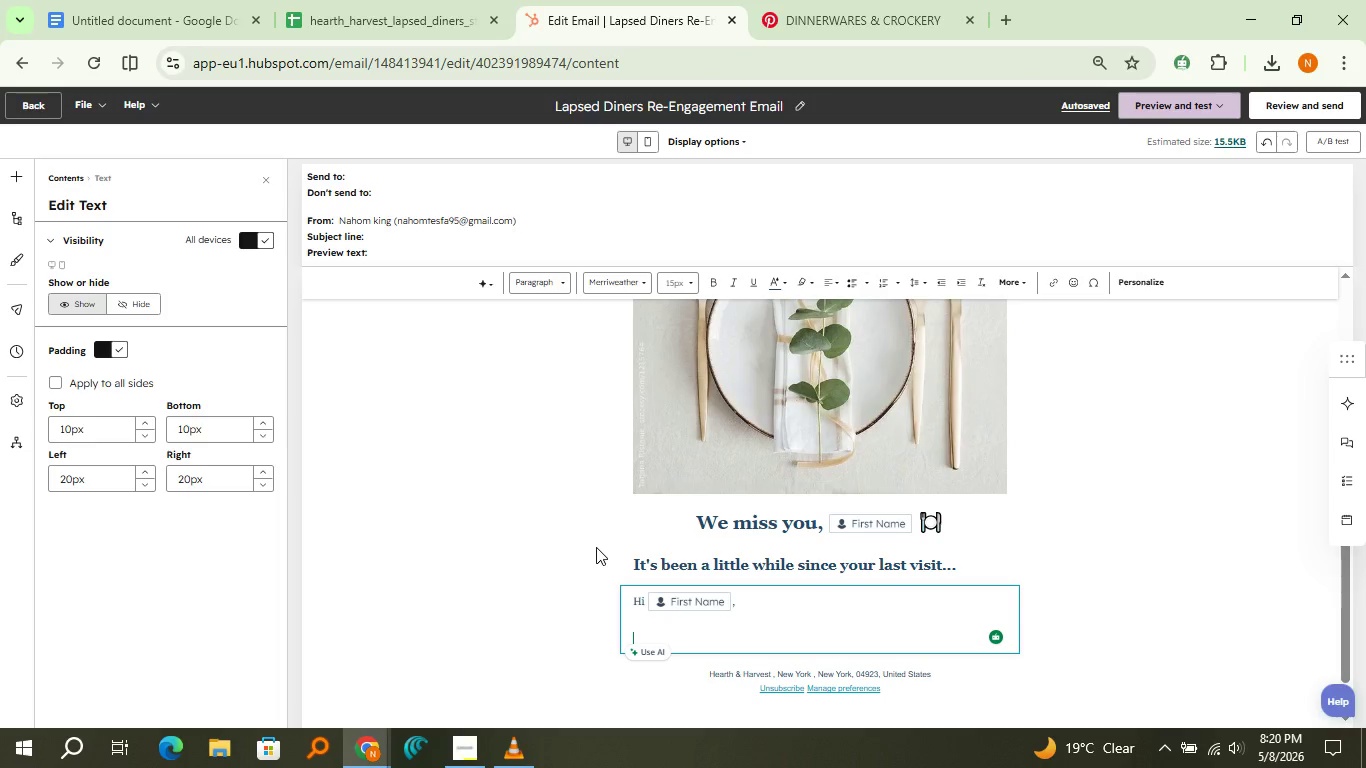 
wait(36.41)
 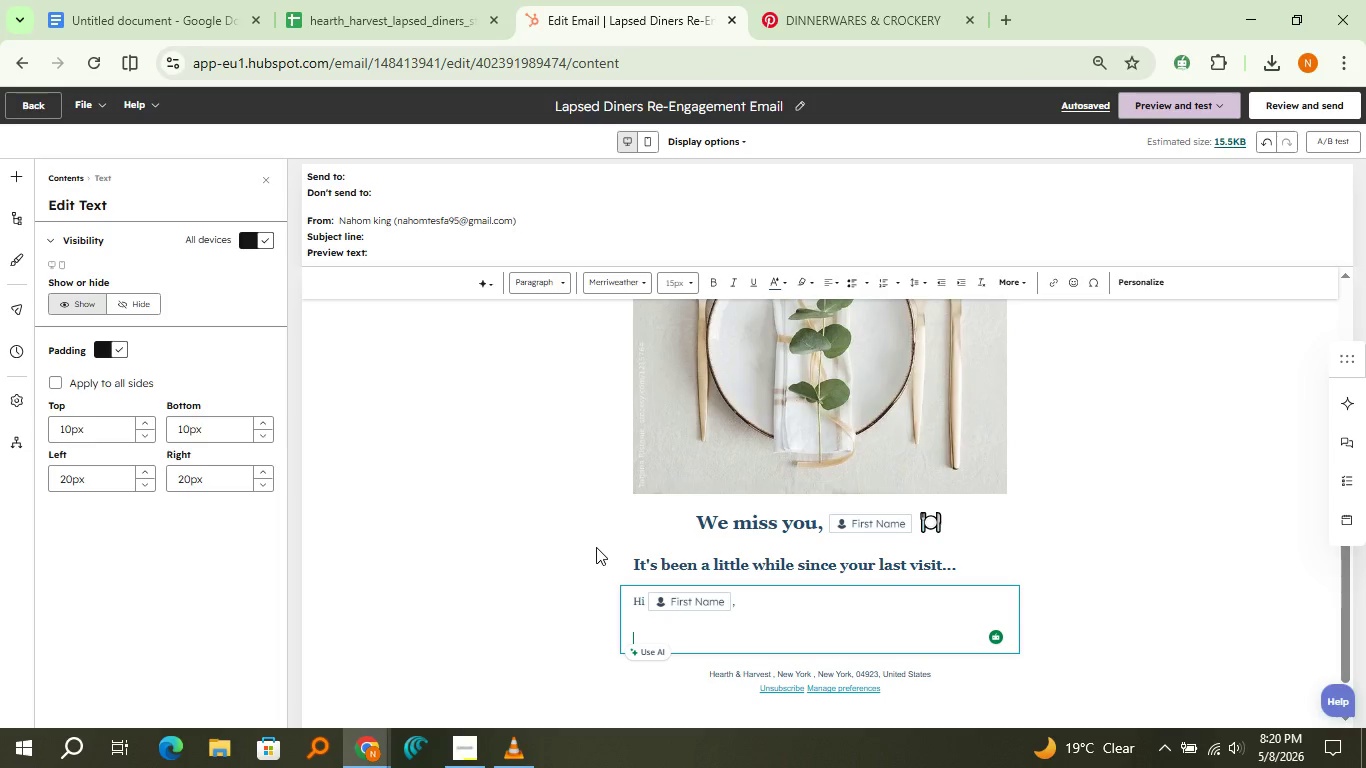 
type(We noticed it's been a while since your last visit to Hearth & Harvest, and we'd love to welcome you back.)
 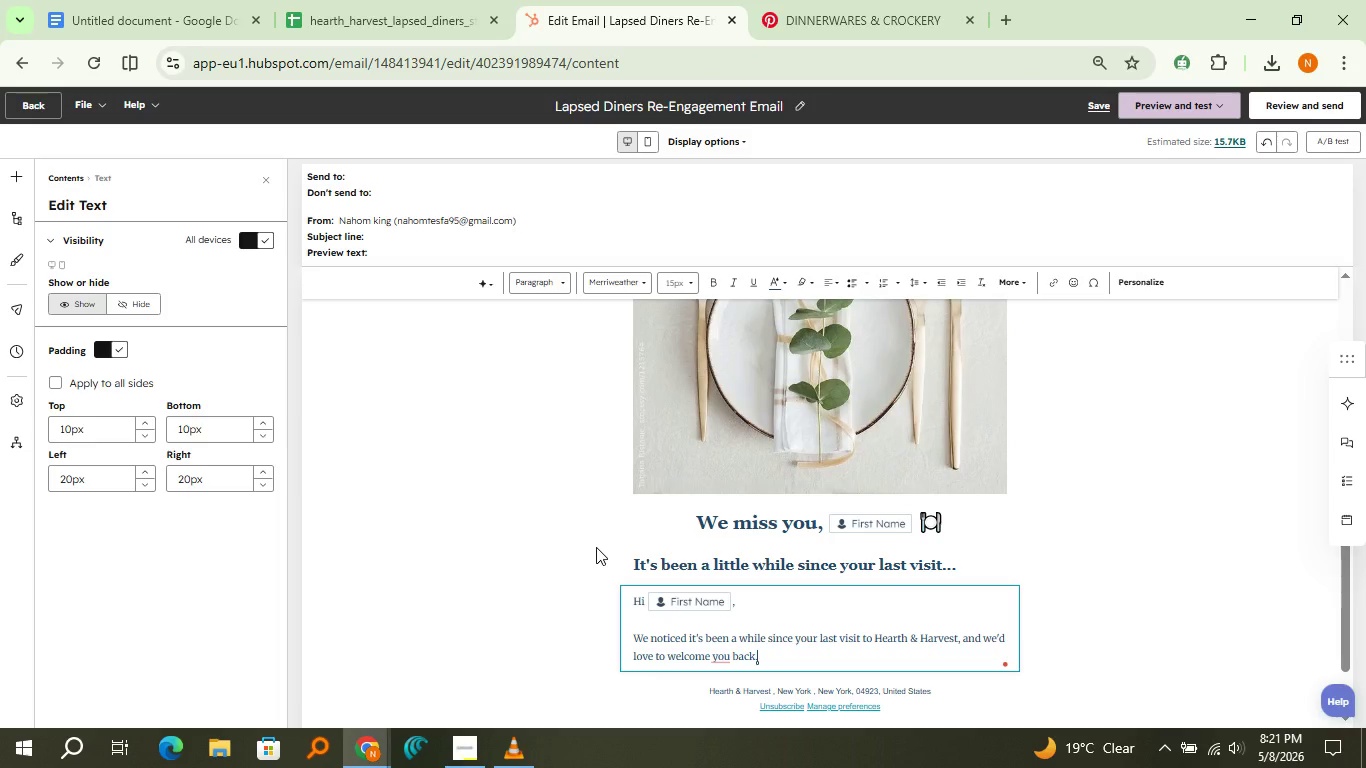 
key(Shift+Enter)
 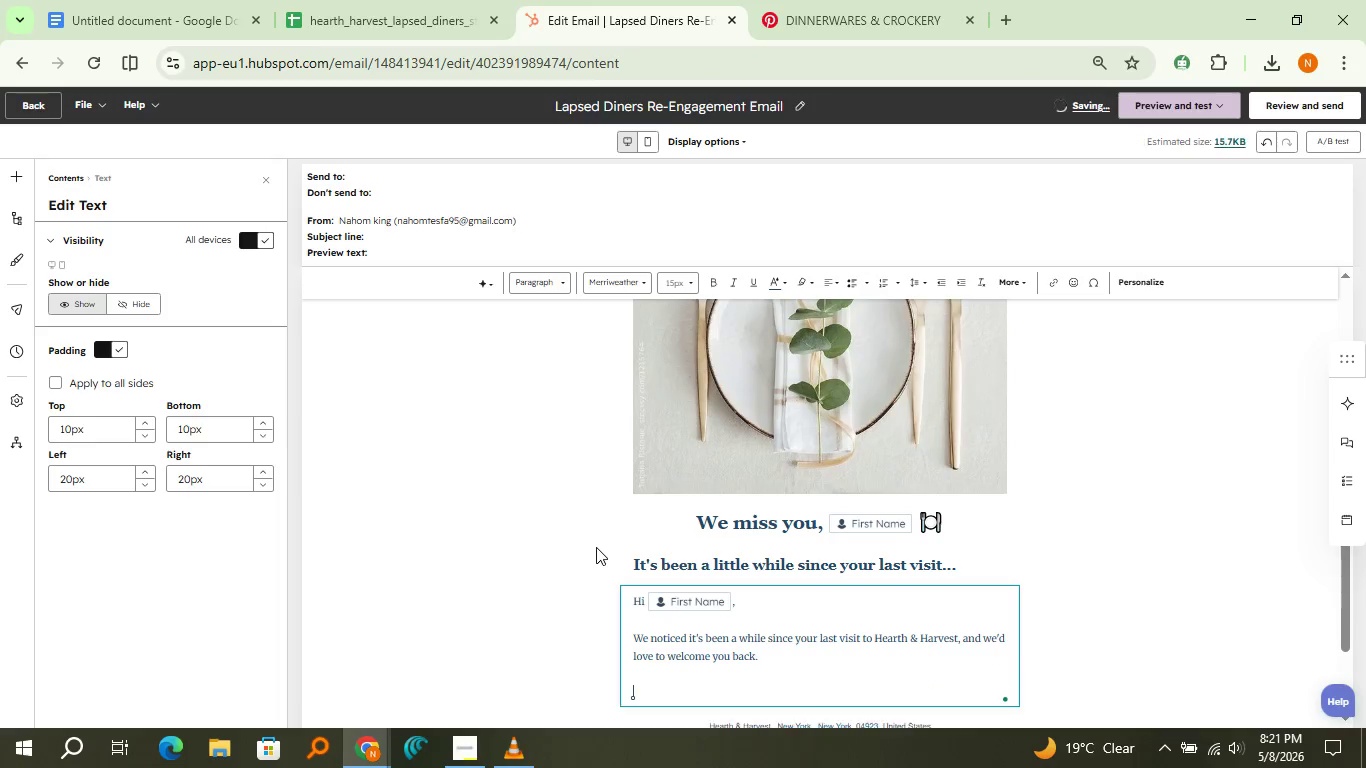 
key(Shift+Enter)
 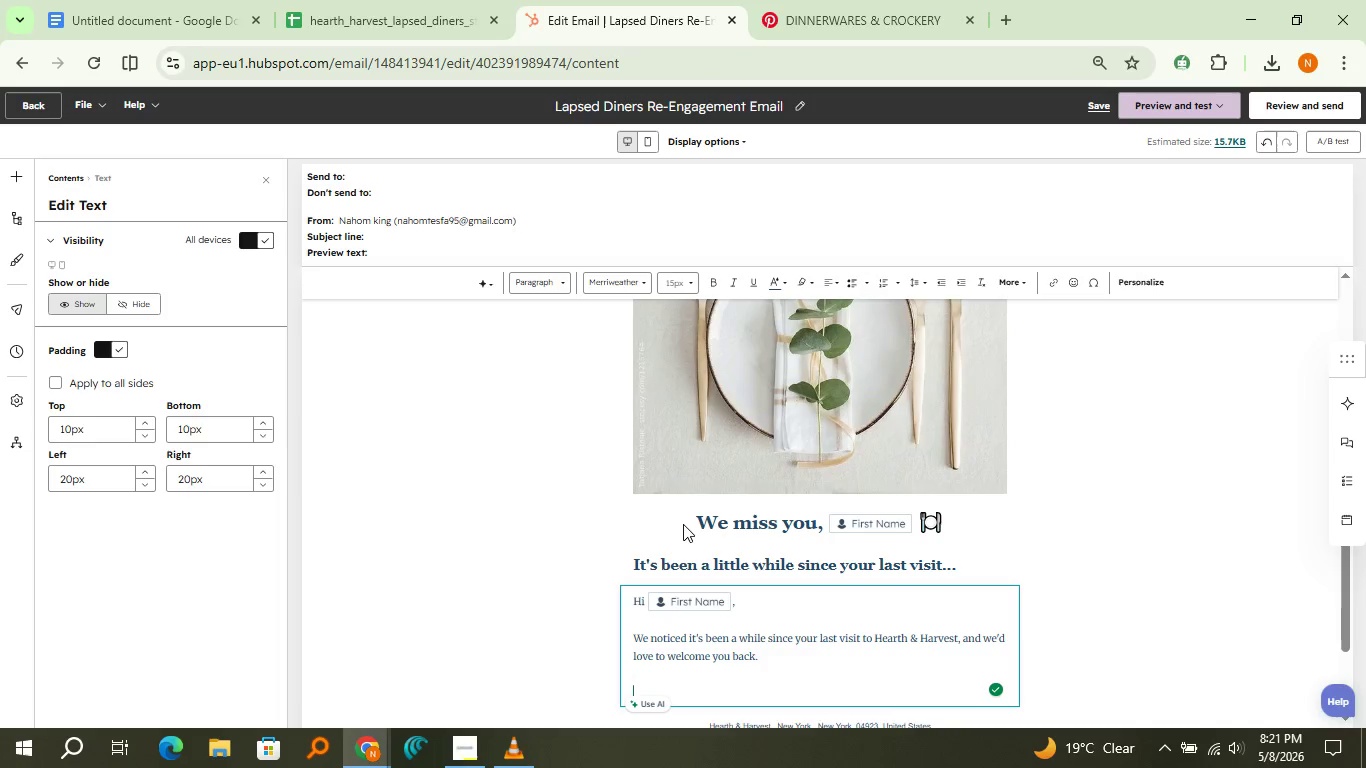 
scroll: coordinate [683, 524], scroll_direction: down, amount: 4.0
 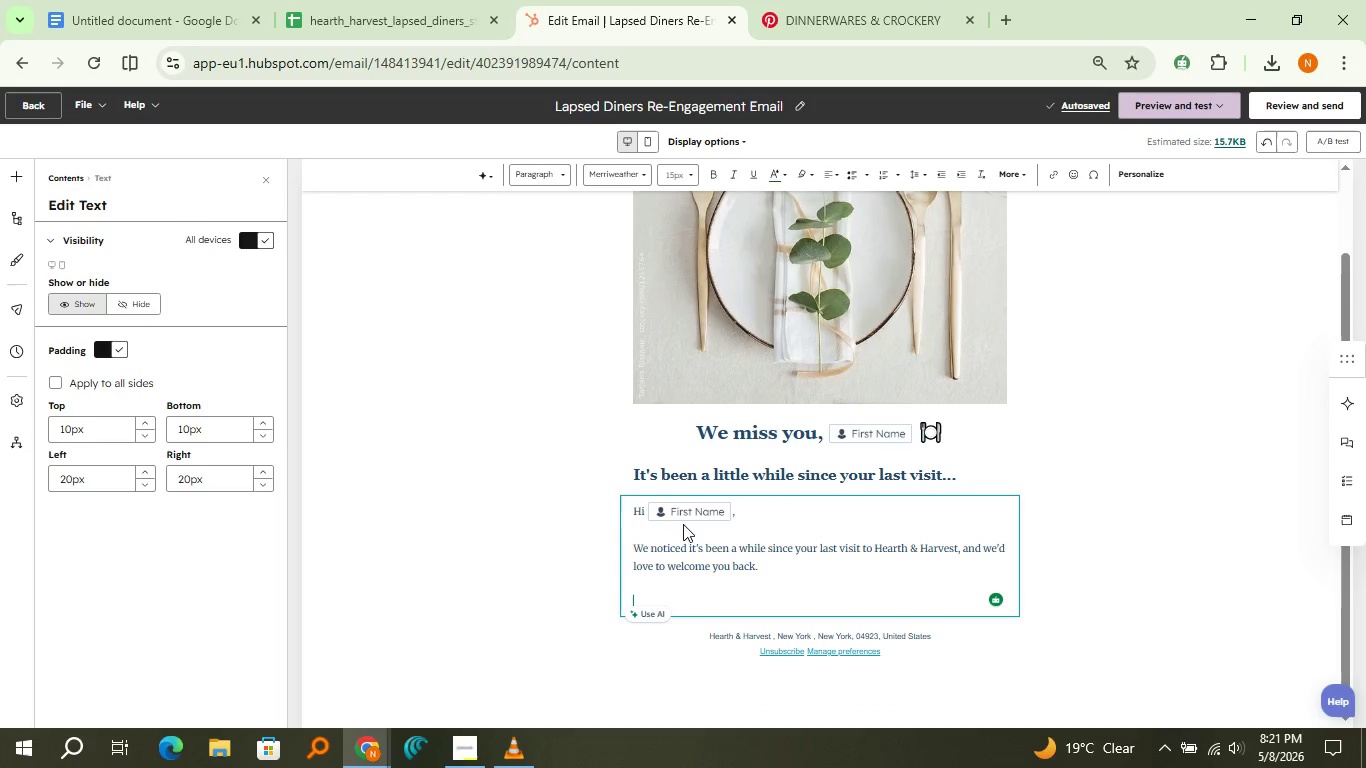 
type(Last time you enjoyed our )
 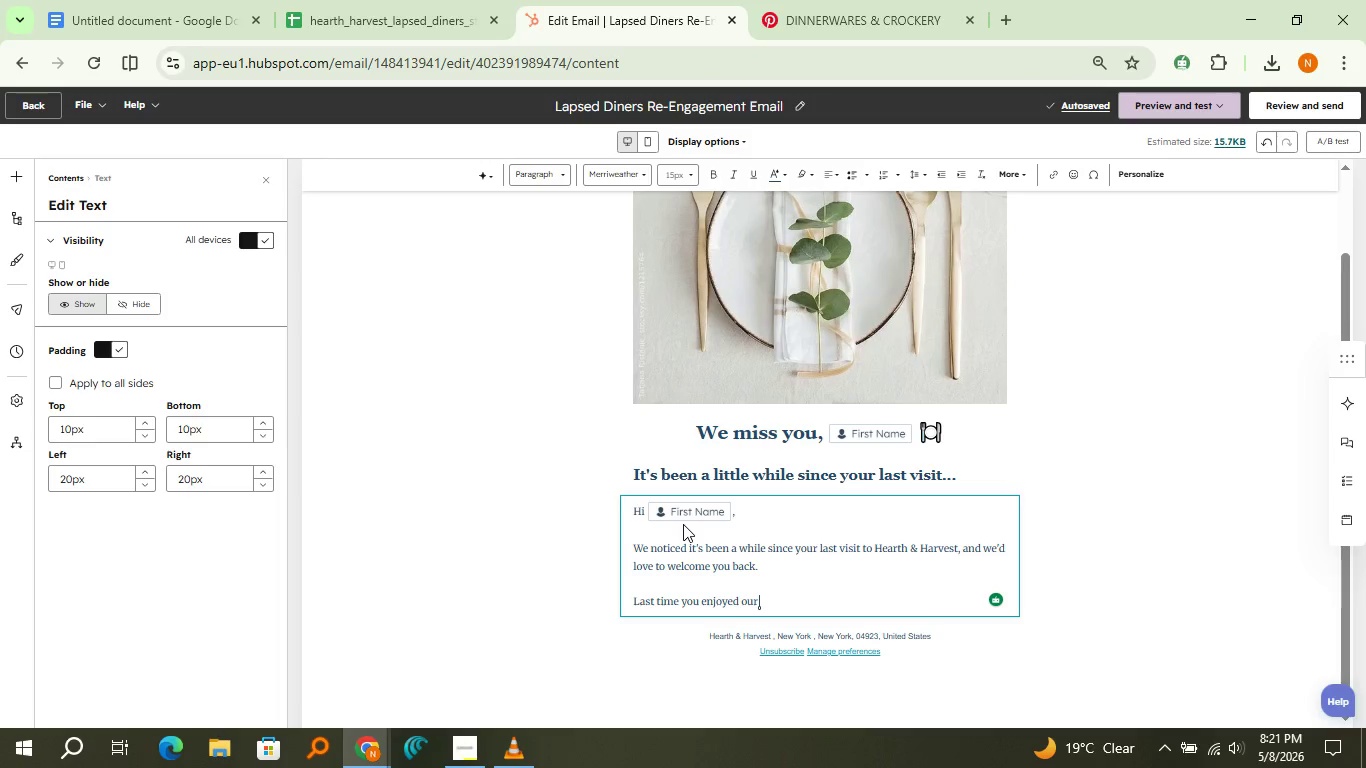 
wait(9.44)
 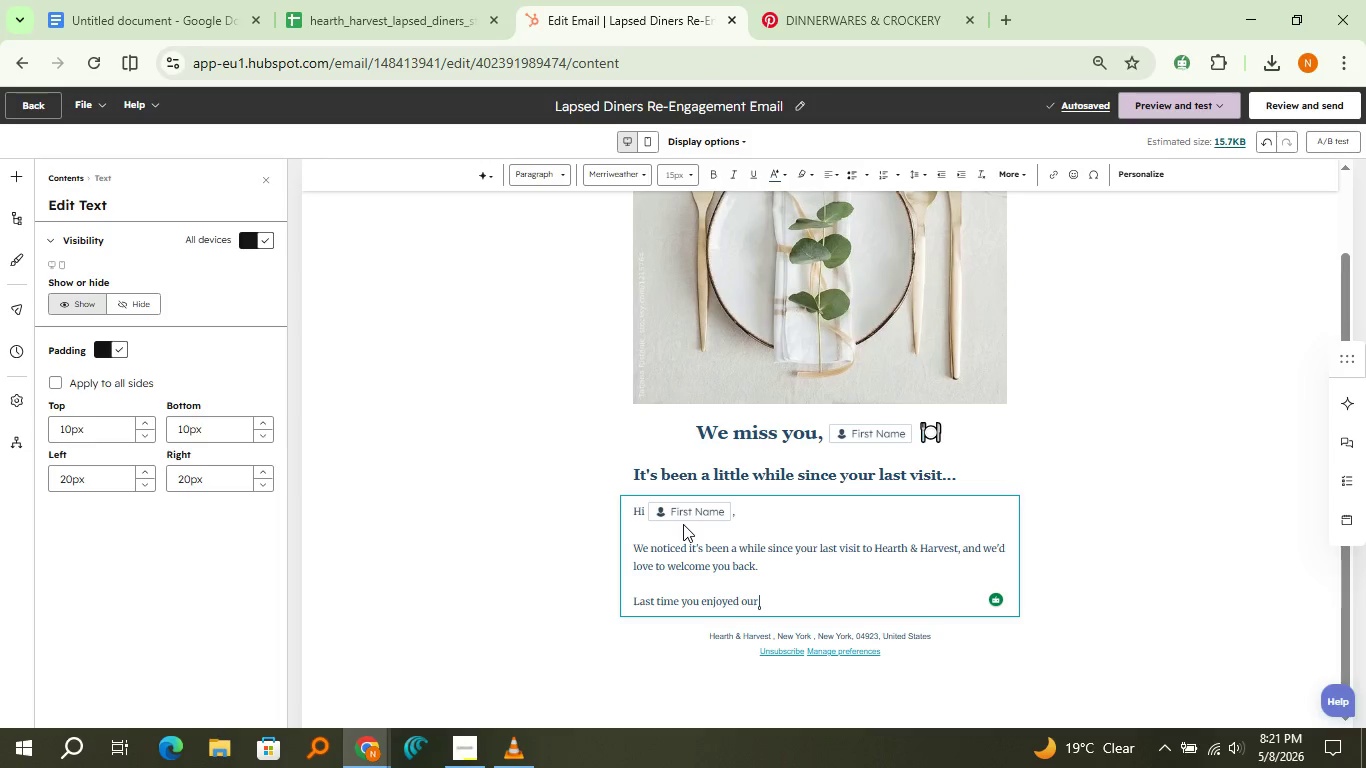 
left_click([683, 524])
 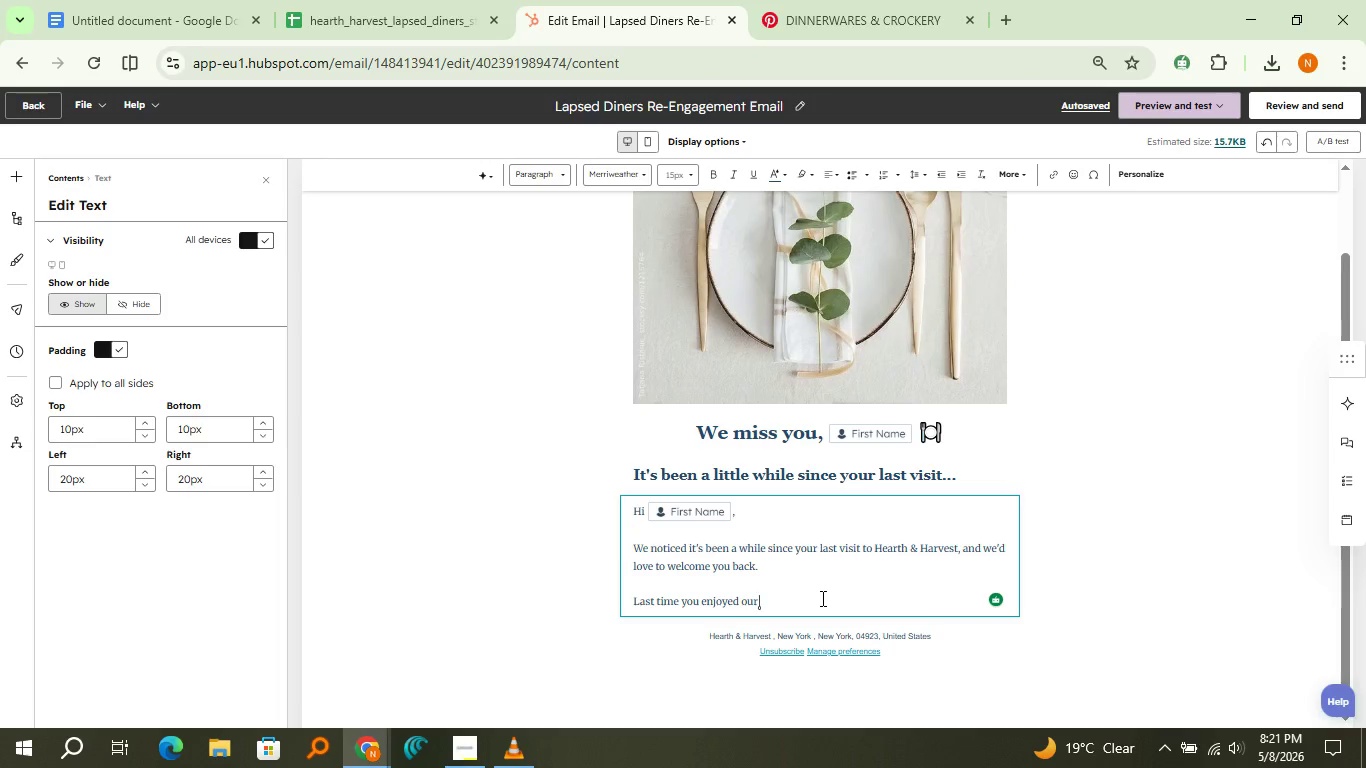 
wait(5.58)
 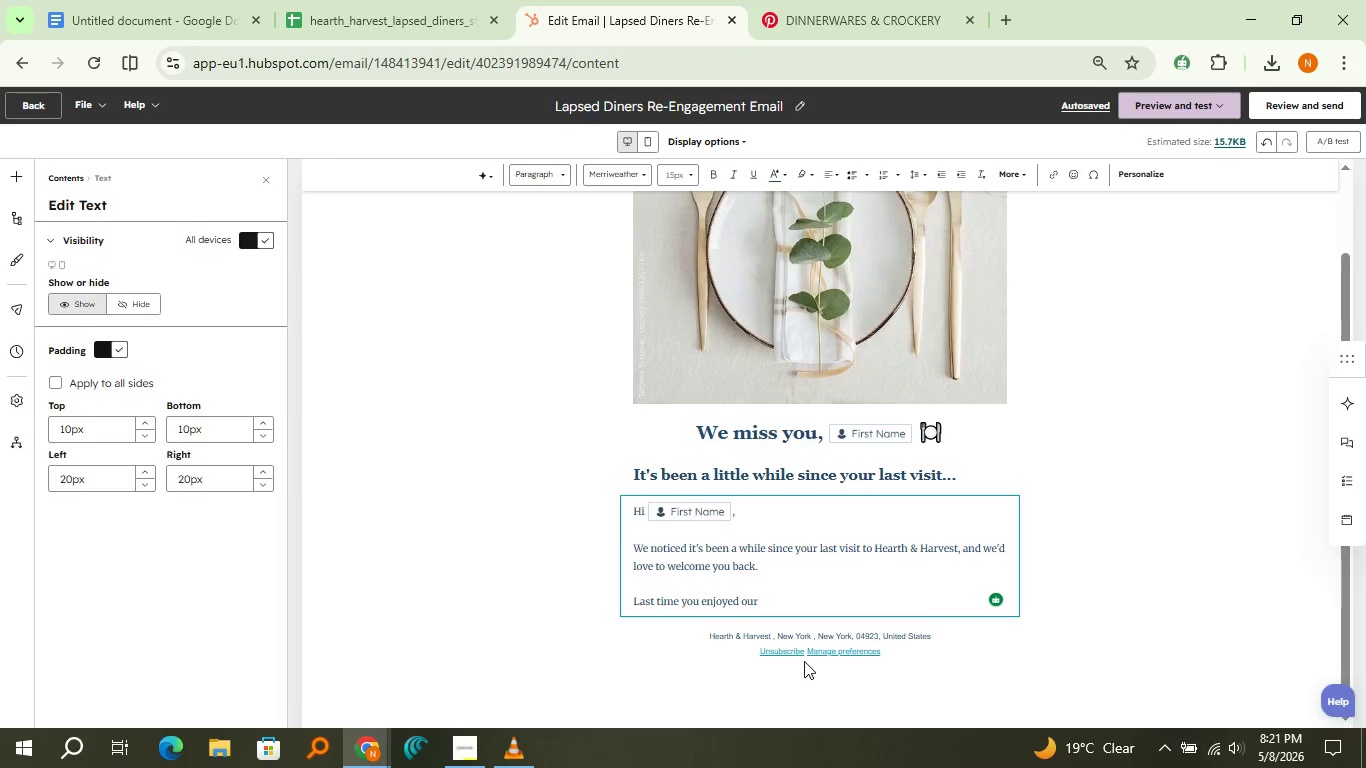 
key(Space)
 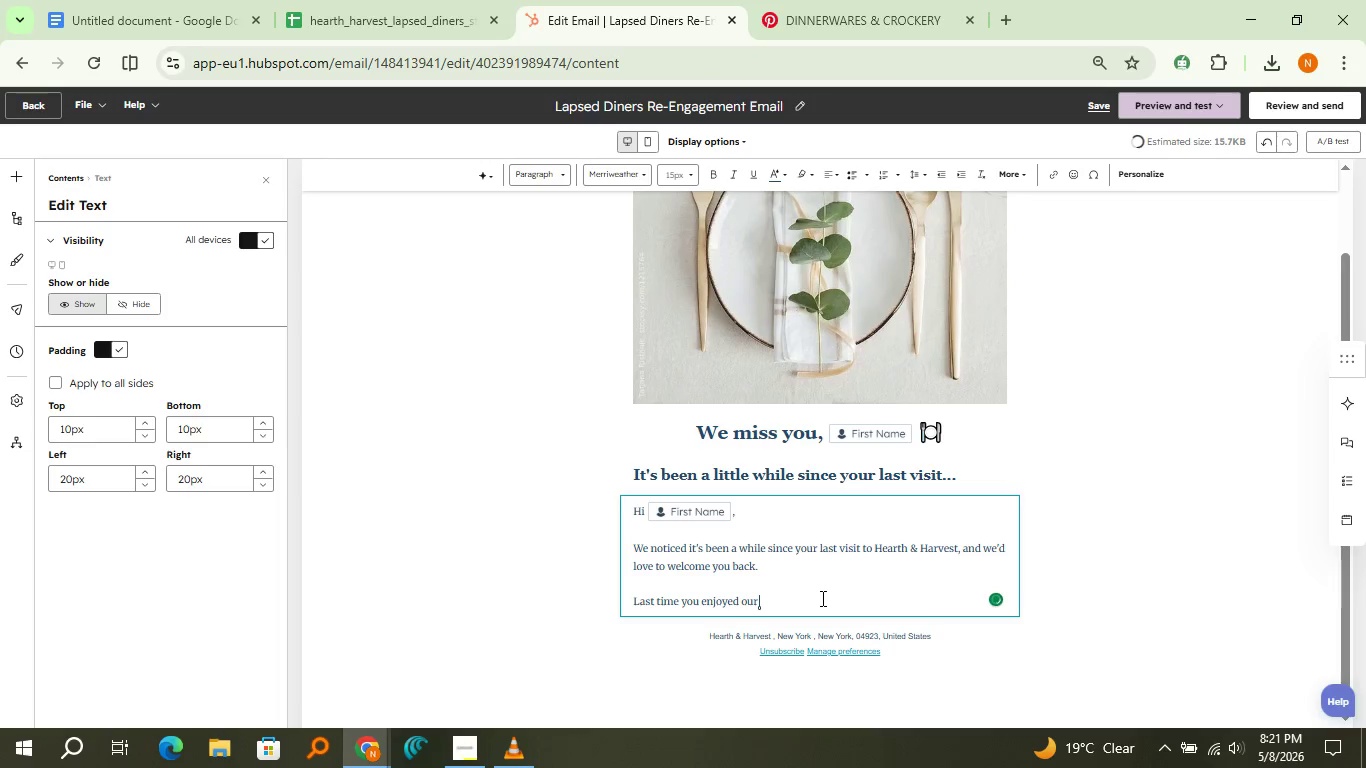 
key(Backspace)
 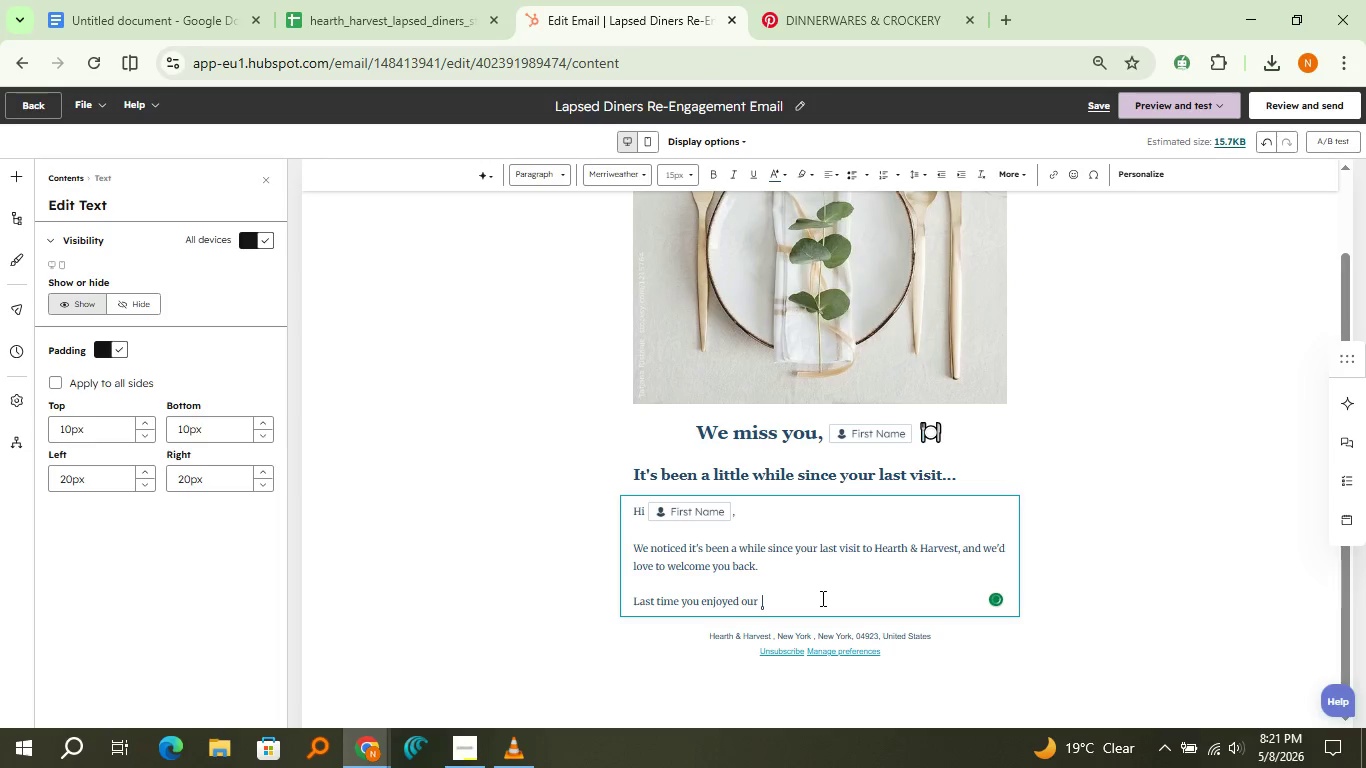 
key(Space)
 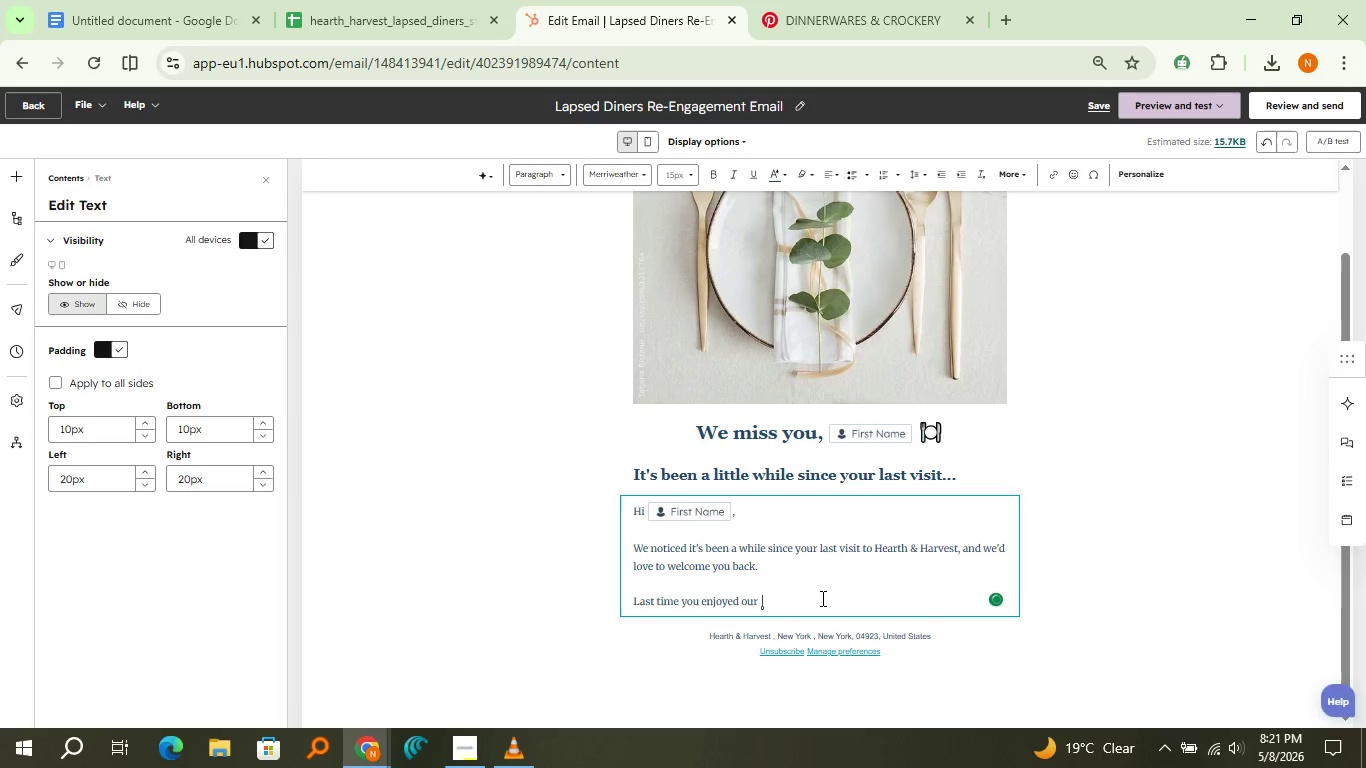 
key(Backspace)
 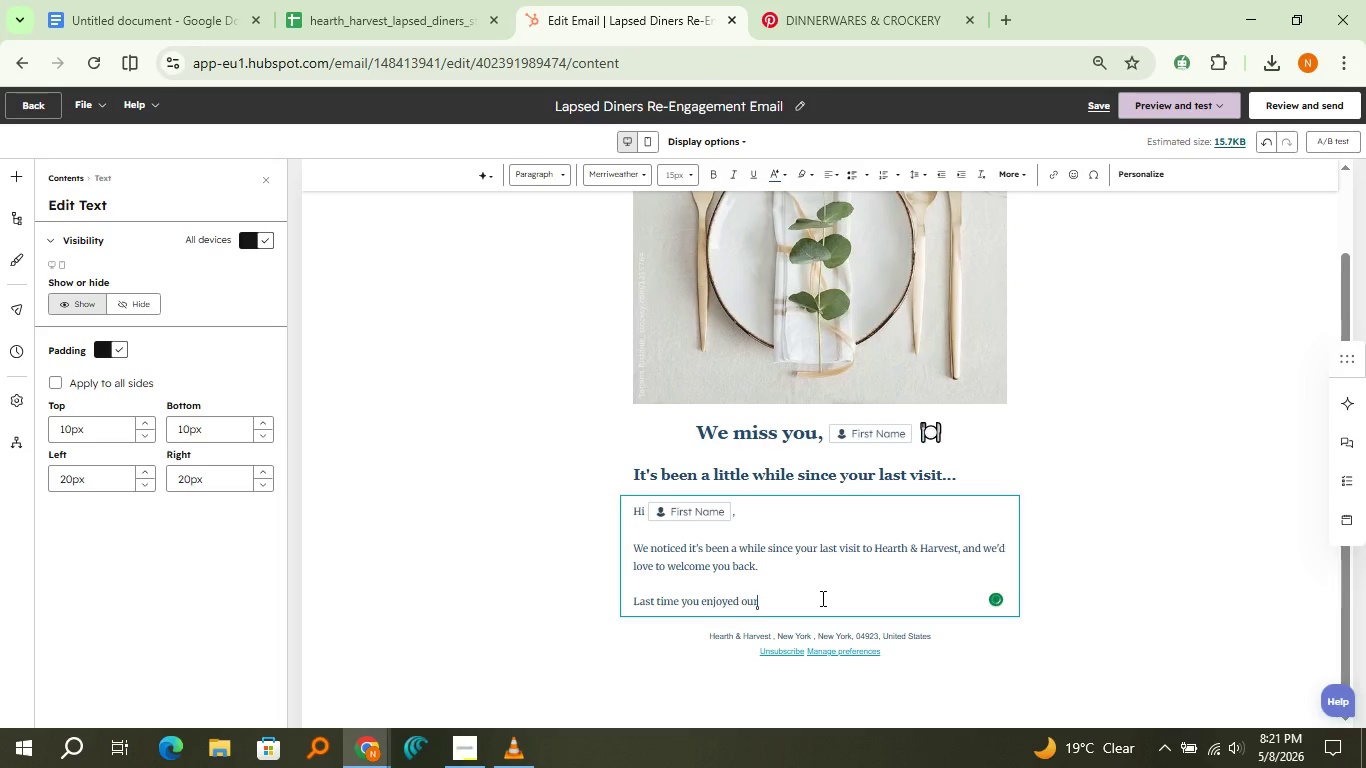 
key(Backspace)
 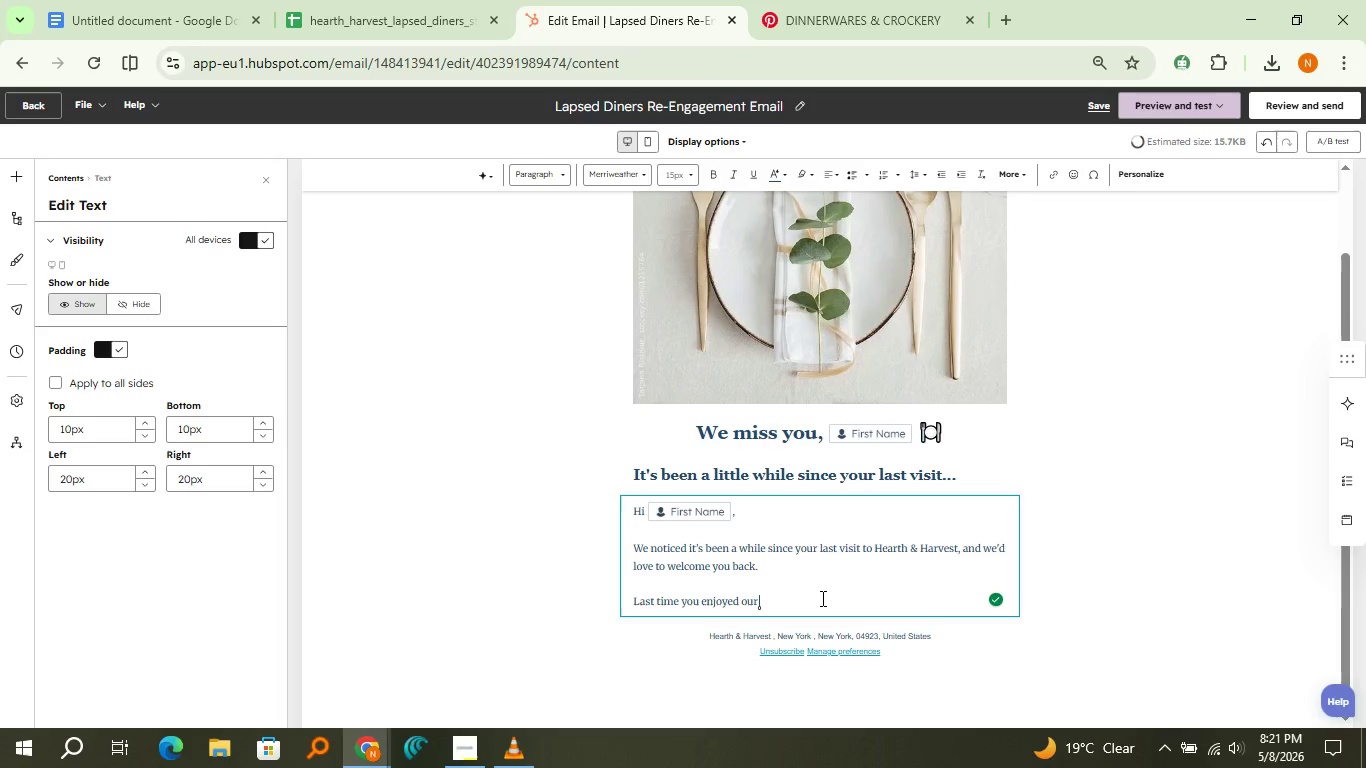 
key(Space)
 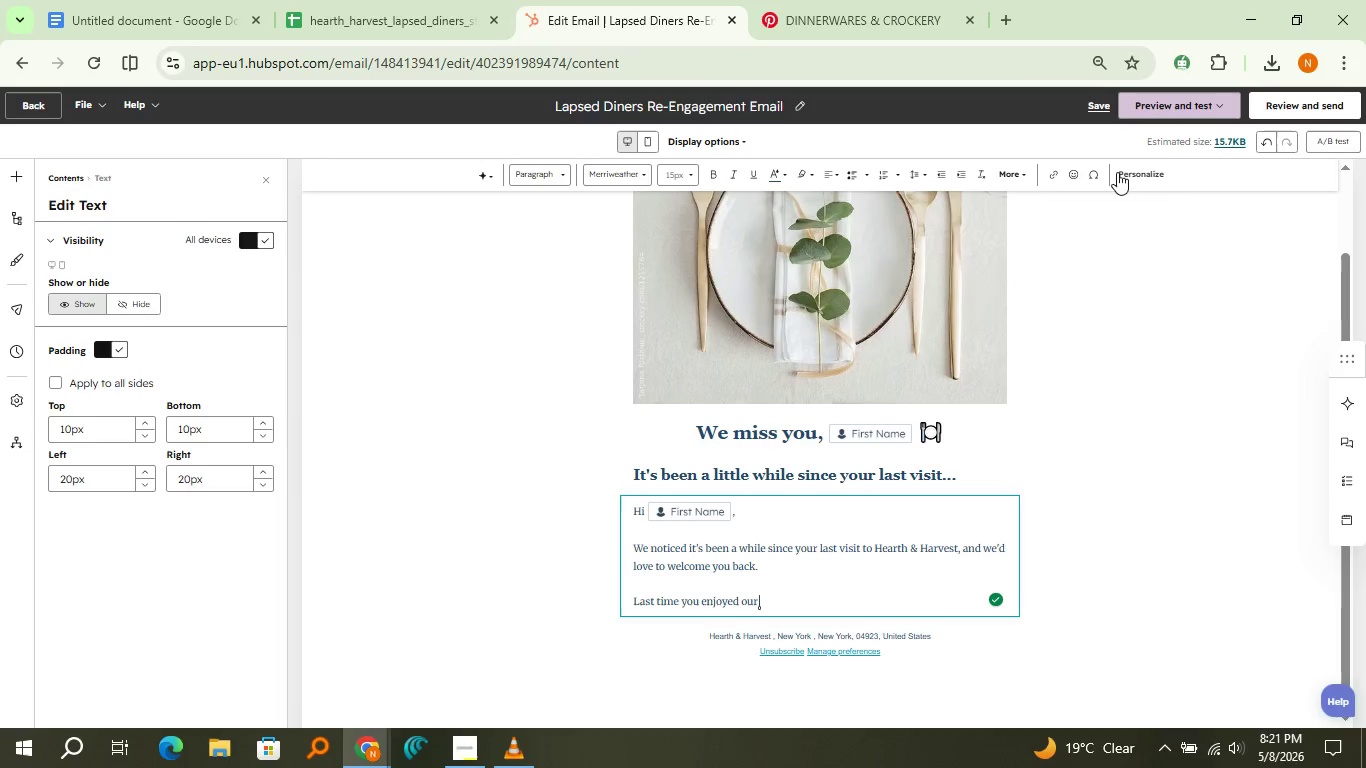 
left_click([1117, 172])
 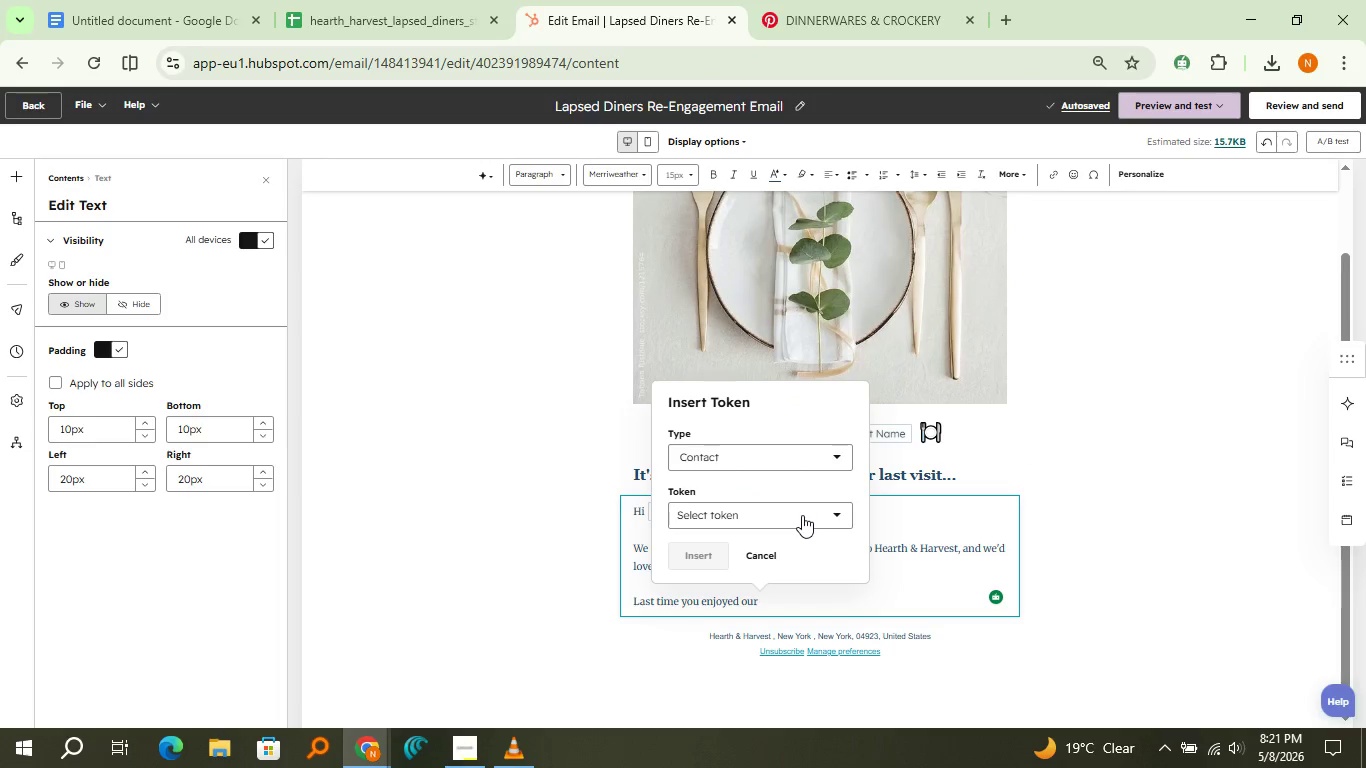 
left_click([802, 515])
 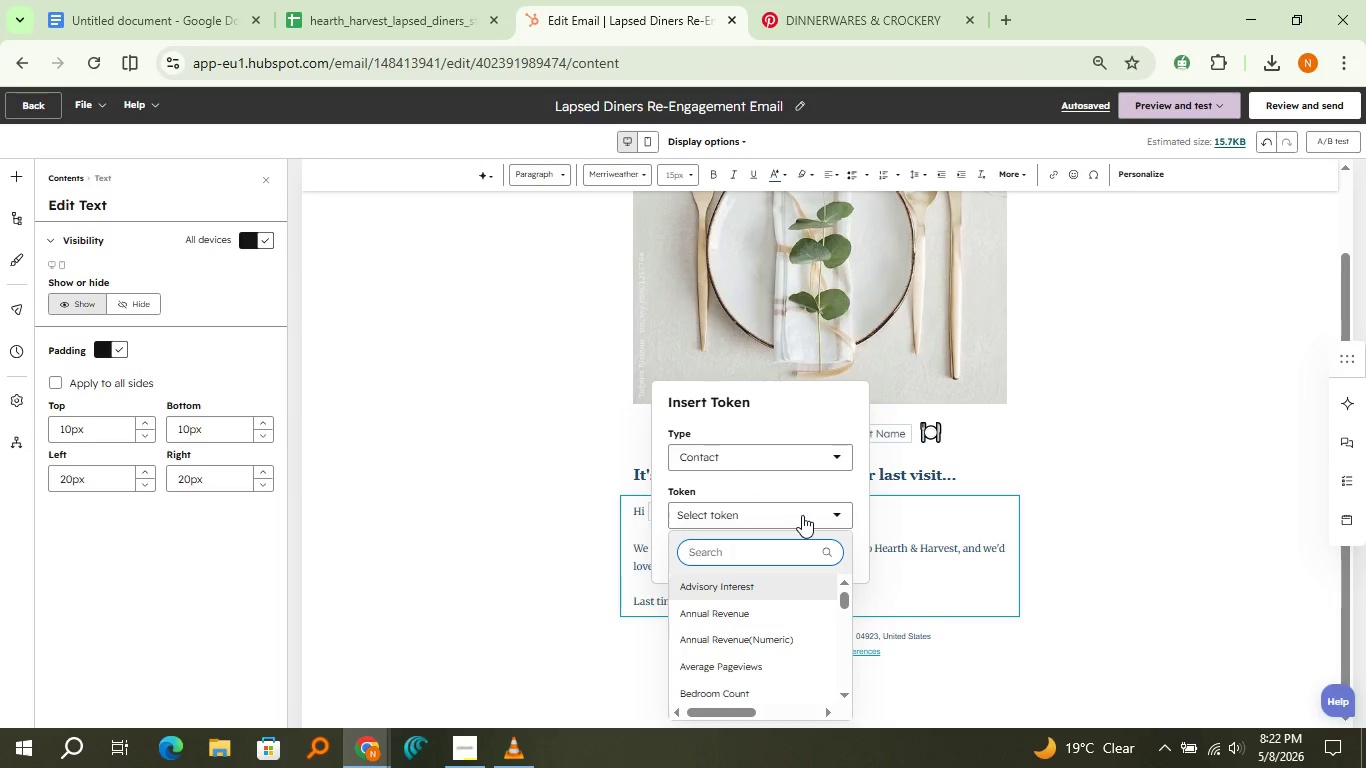 
wait(6.72)
 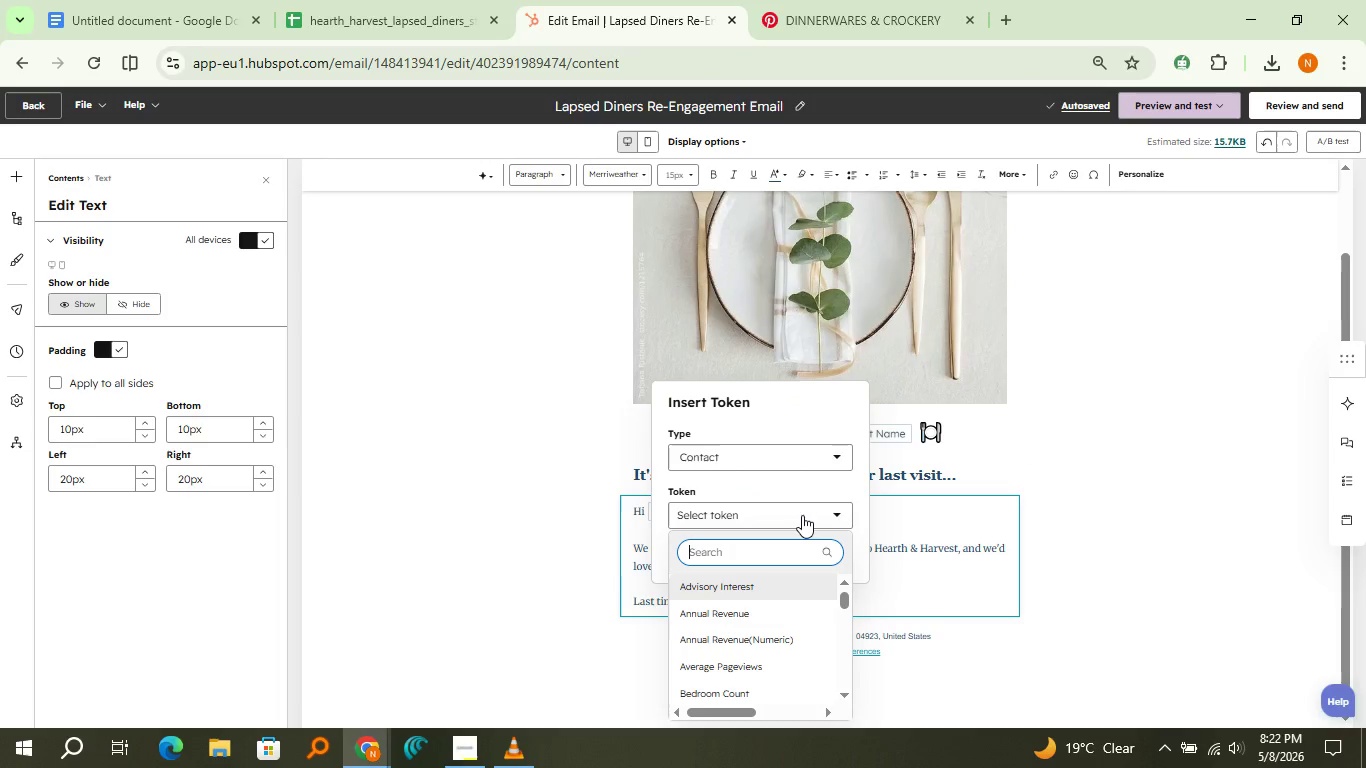 
type(favorite )
 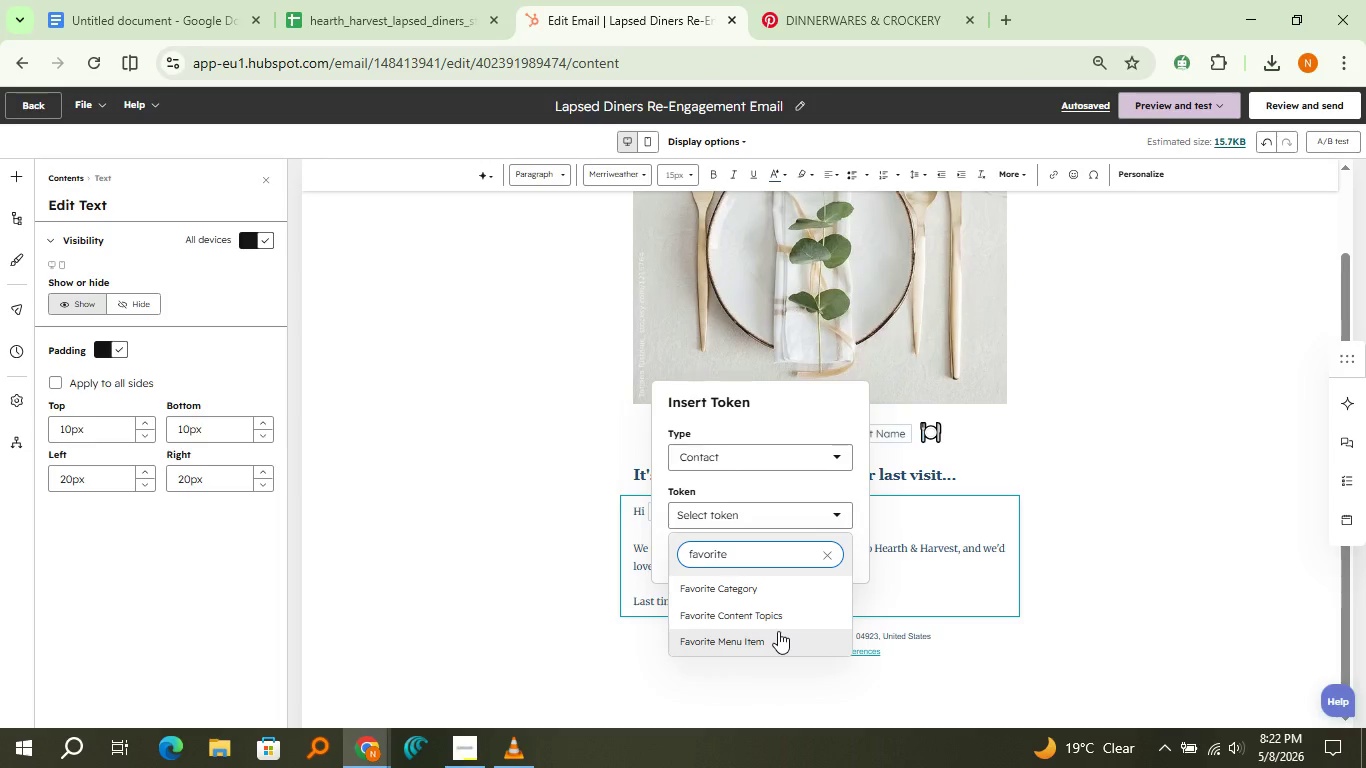 
left_click([778, 631])
 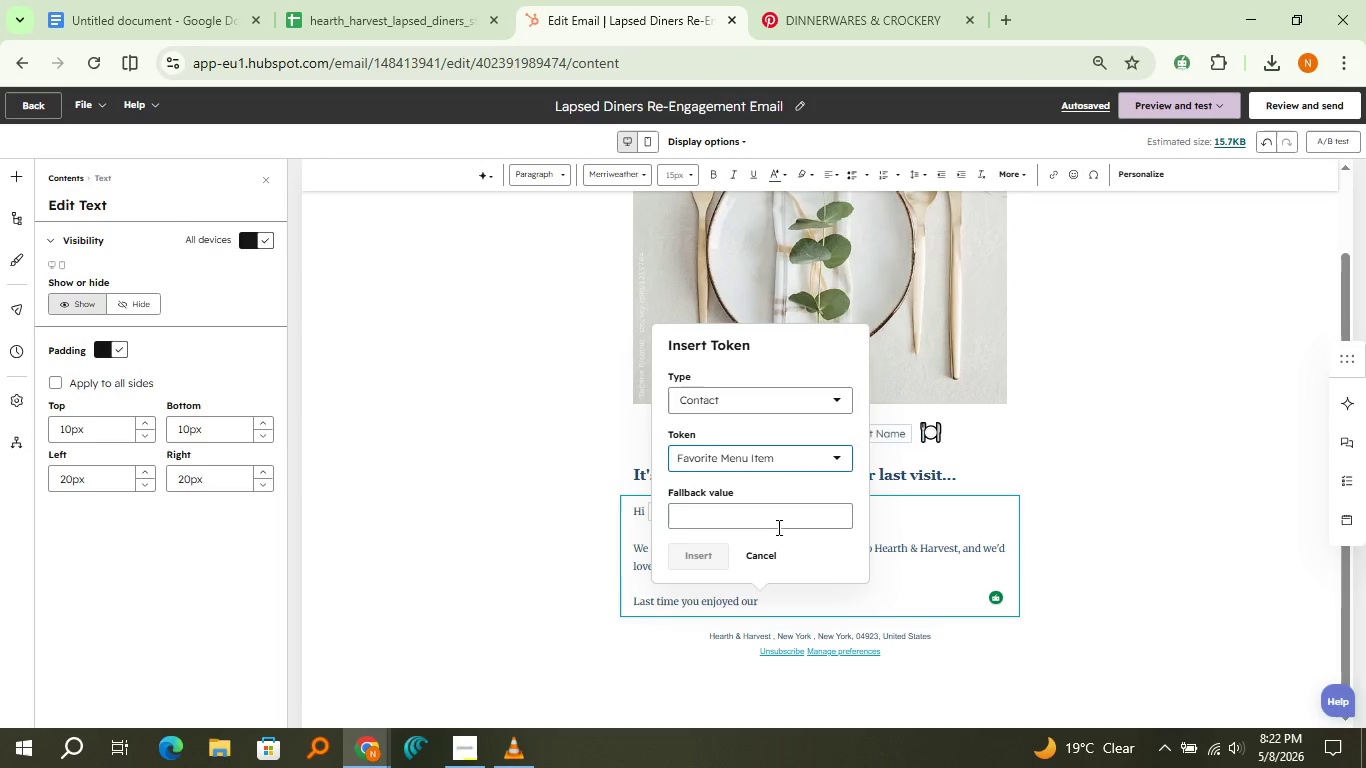 
left_click([777, 527])
 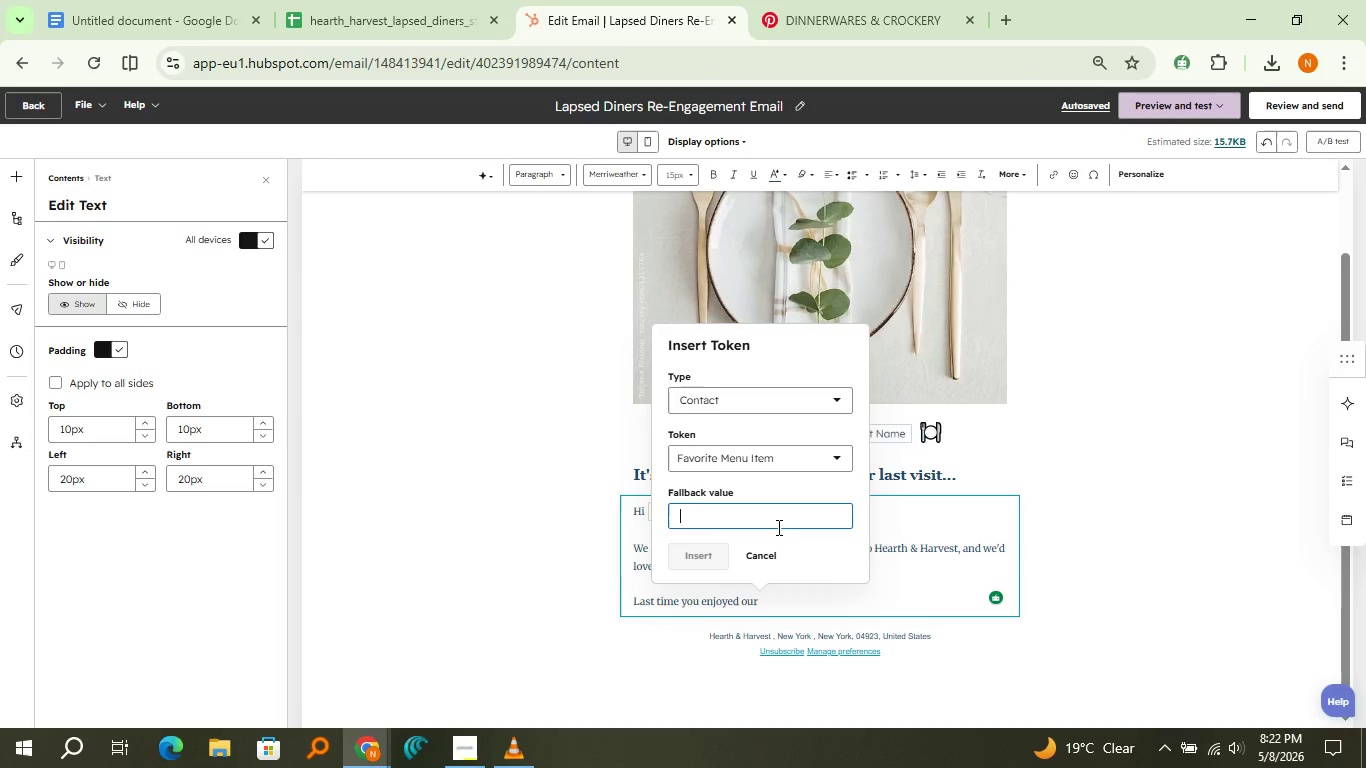 
type(Best Dish)
 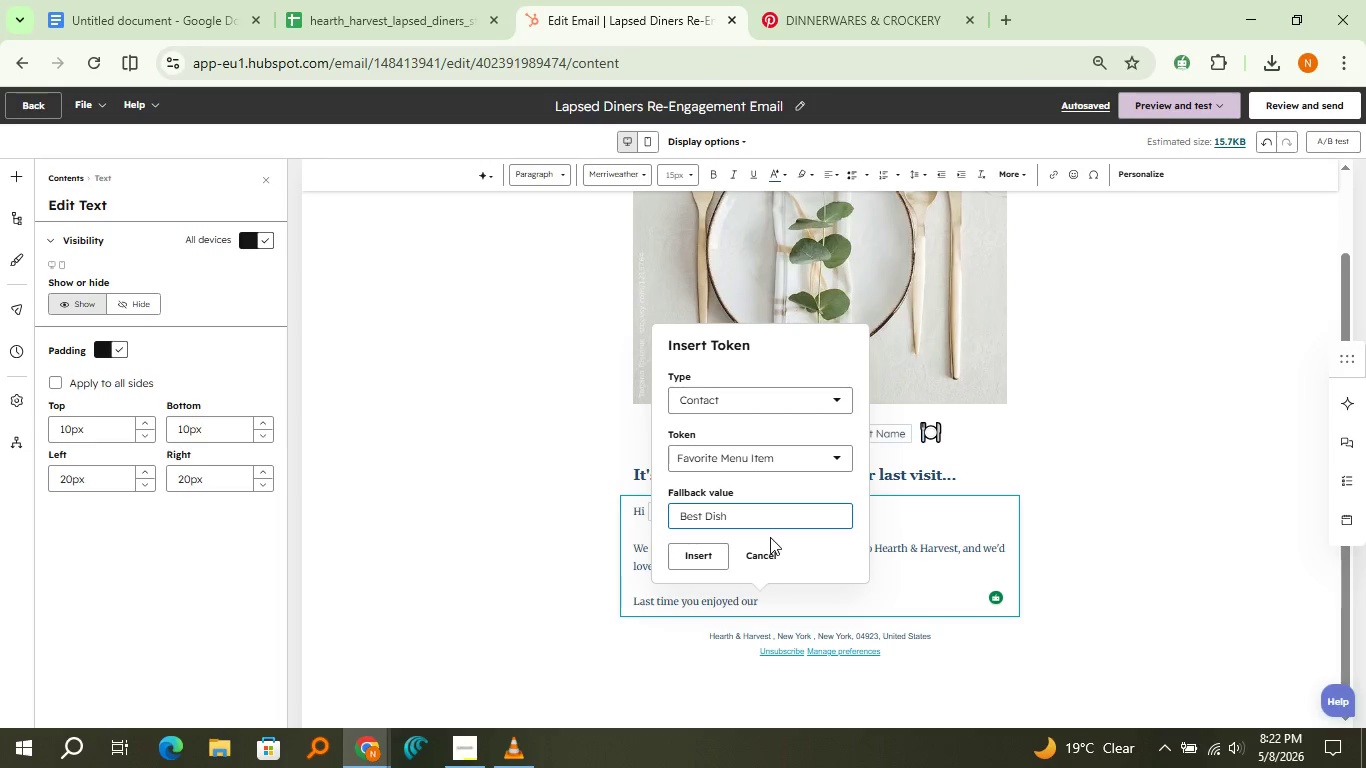 
left_click([690, 564])
 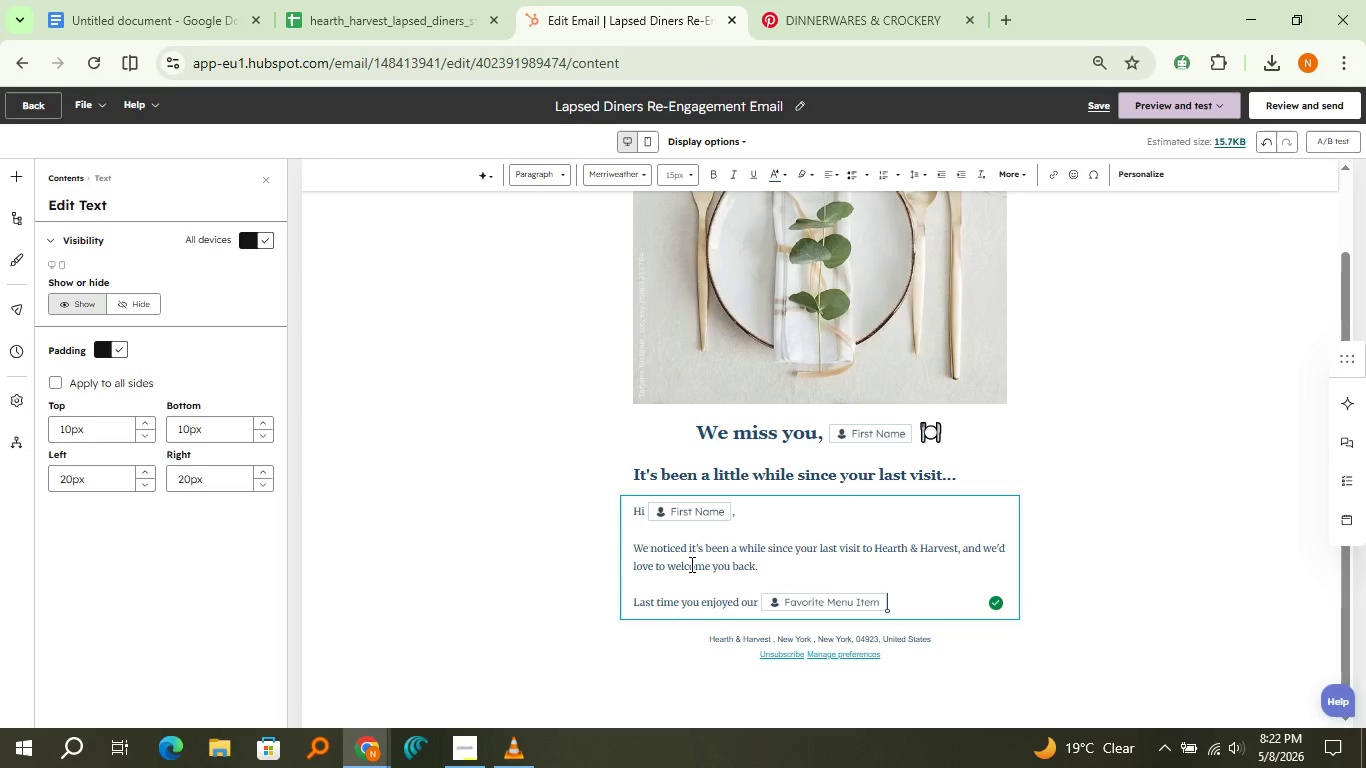 
type( - great chi)
key(Backspace)
type(oice, )
 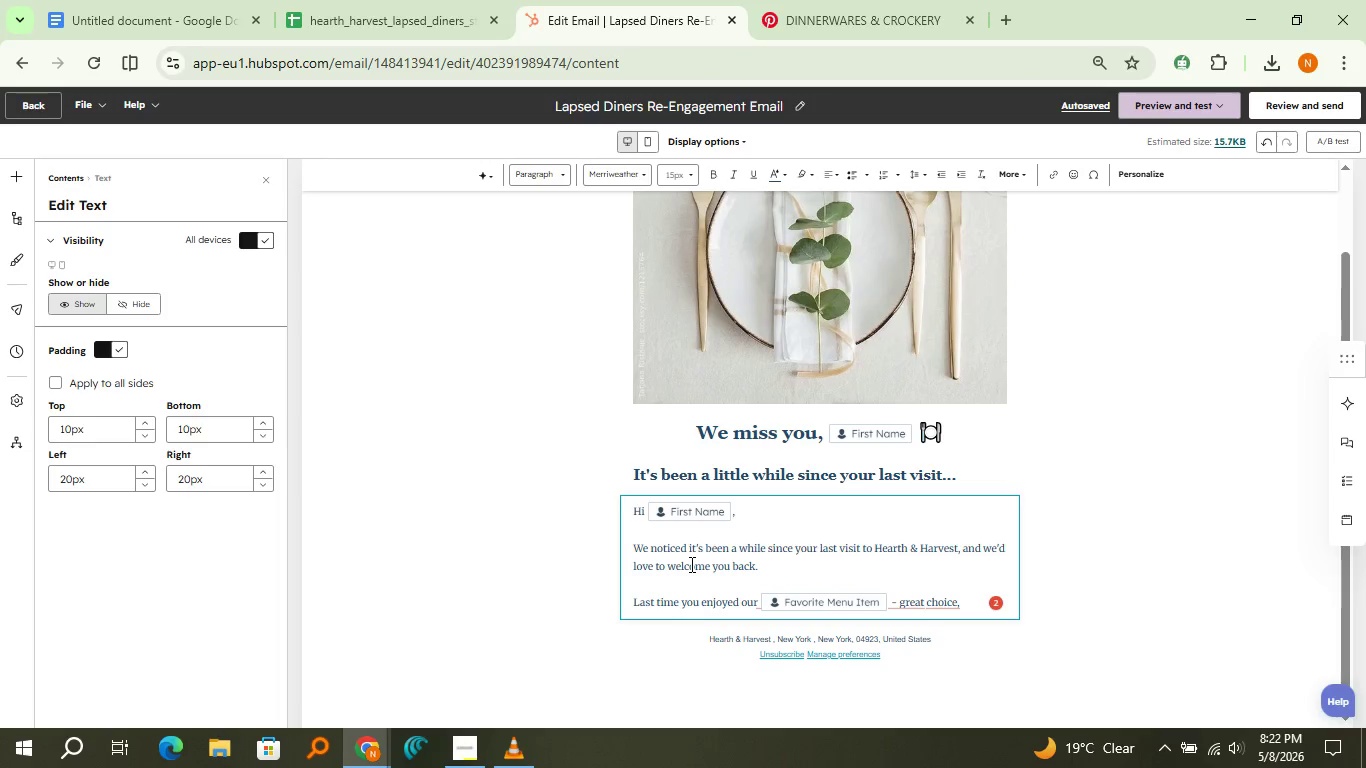 
wait(16.39)
 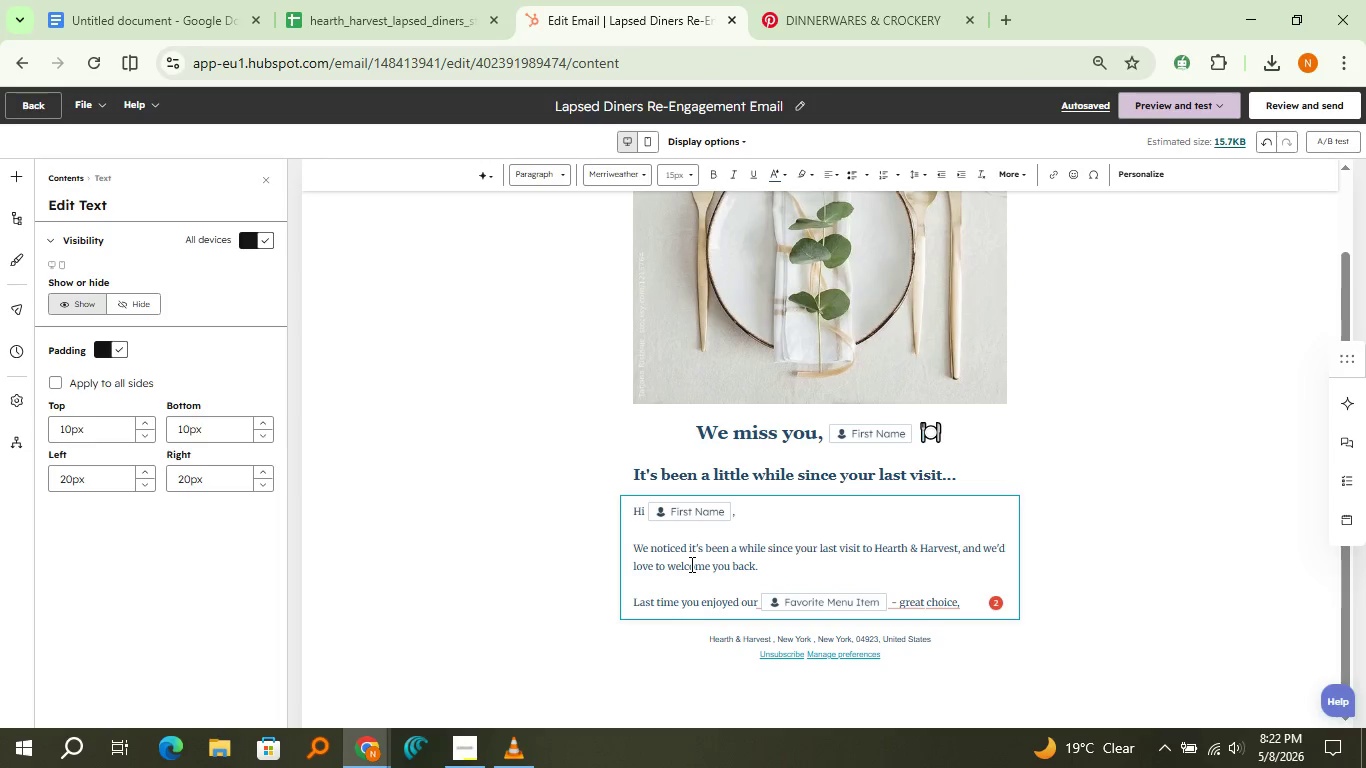 
type( by the way.)
 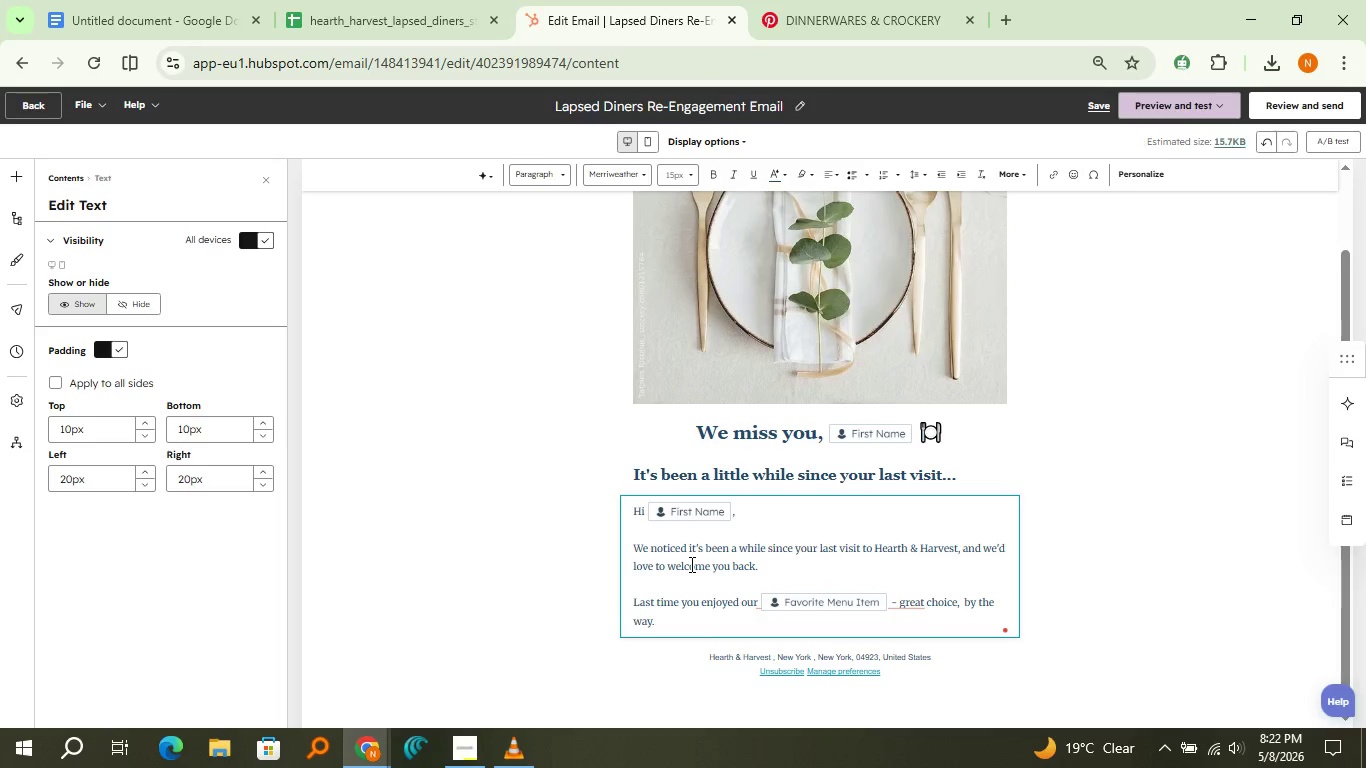 
key(Enter)
 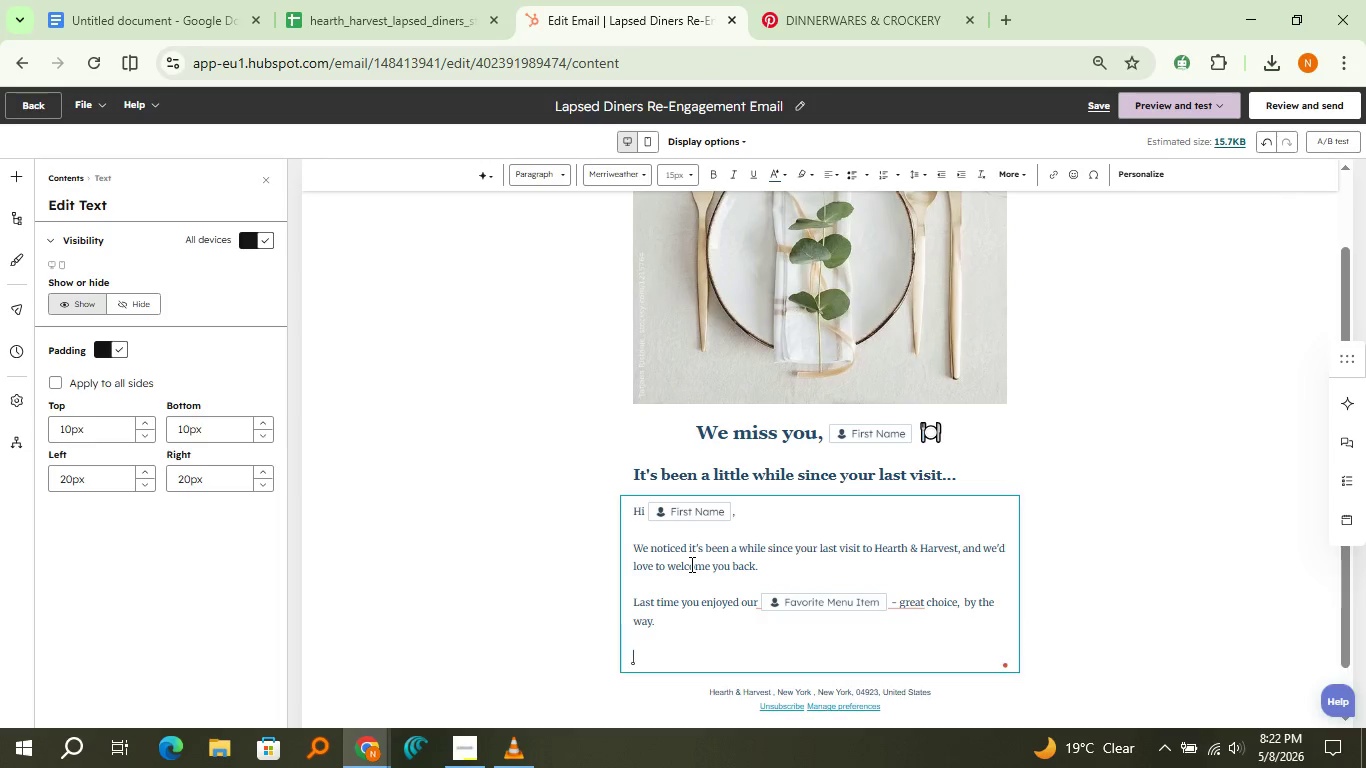 
key(Enter)
 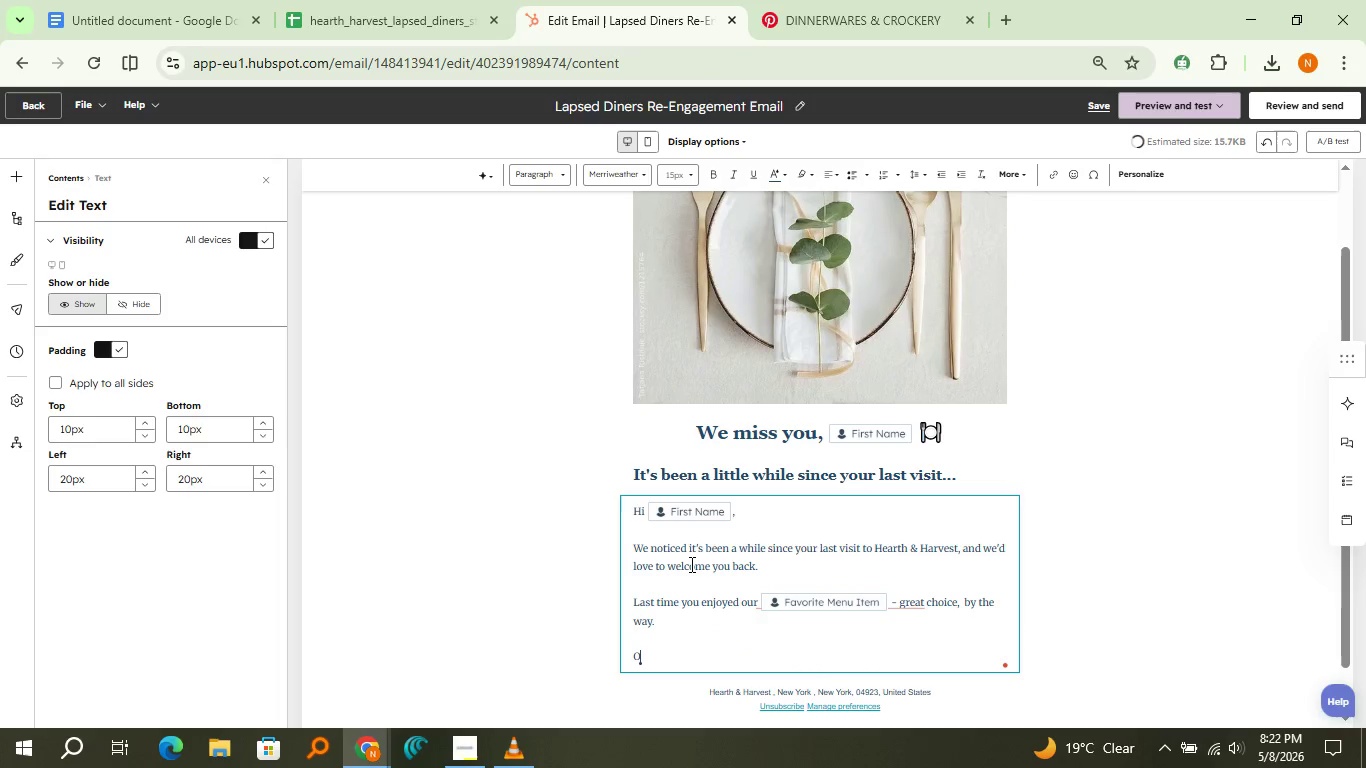 
type(our kitchen team has been working on new seasonal brunch dished)
key(Backspace)
type(s, and we think you'll love what's coming out of the oven)
 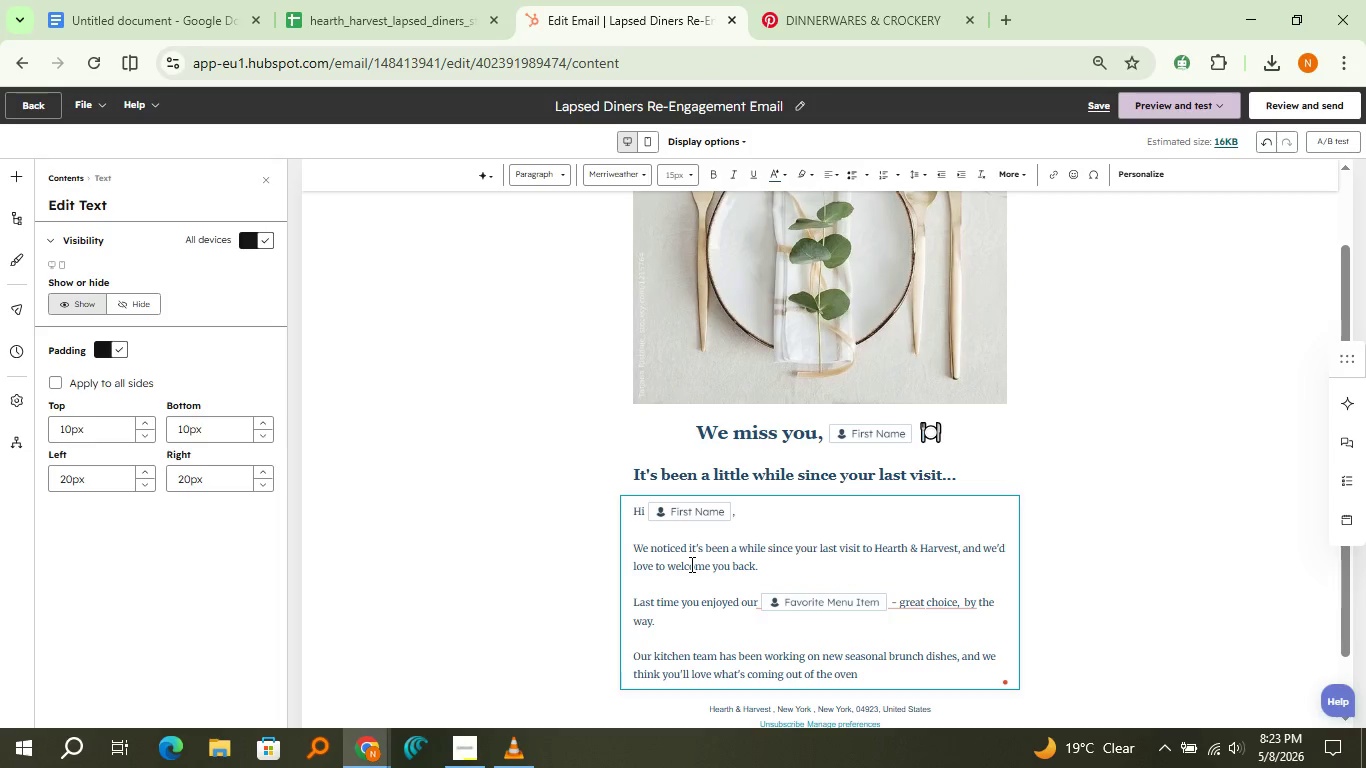 
type( this weekend.)
 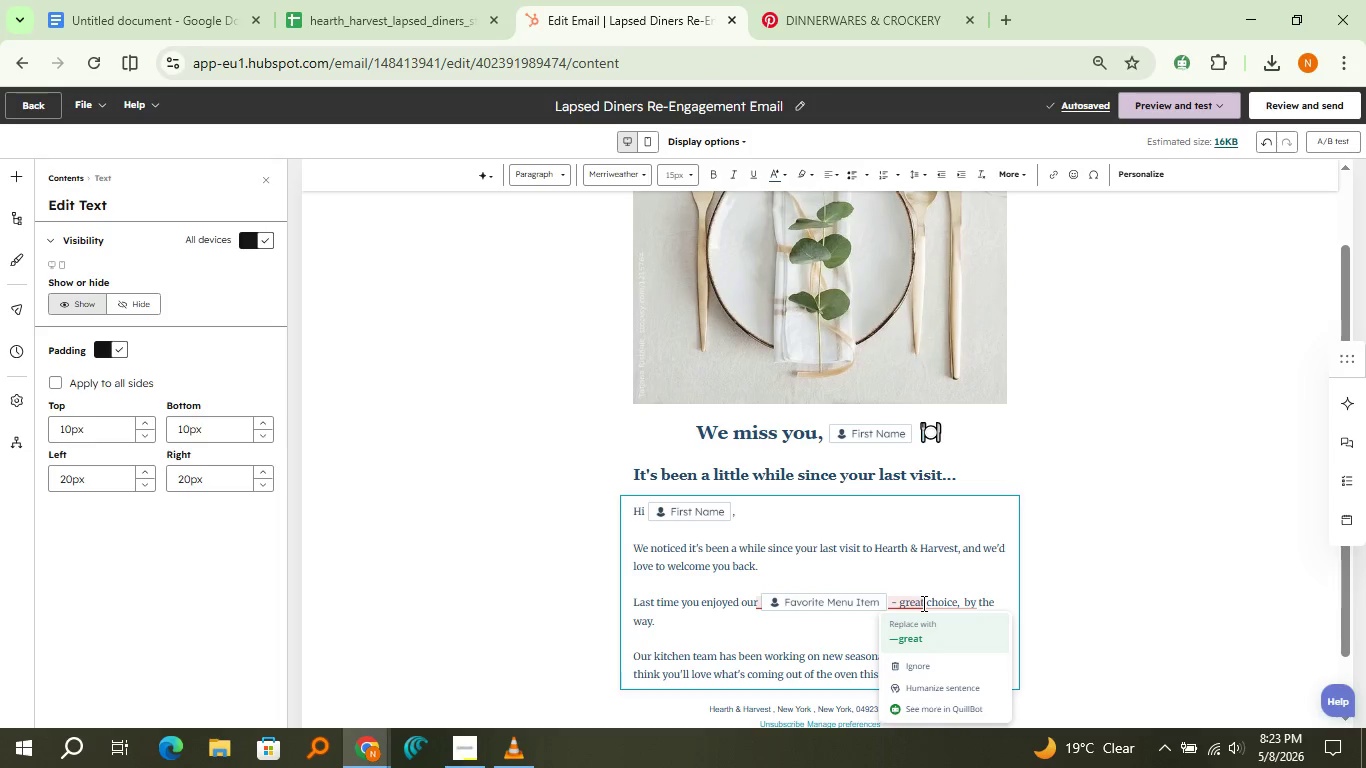 
left_click([924, 620])
 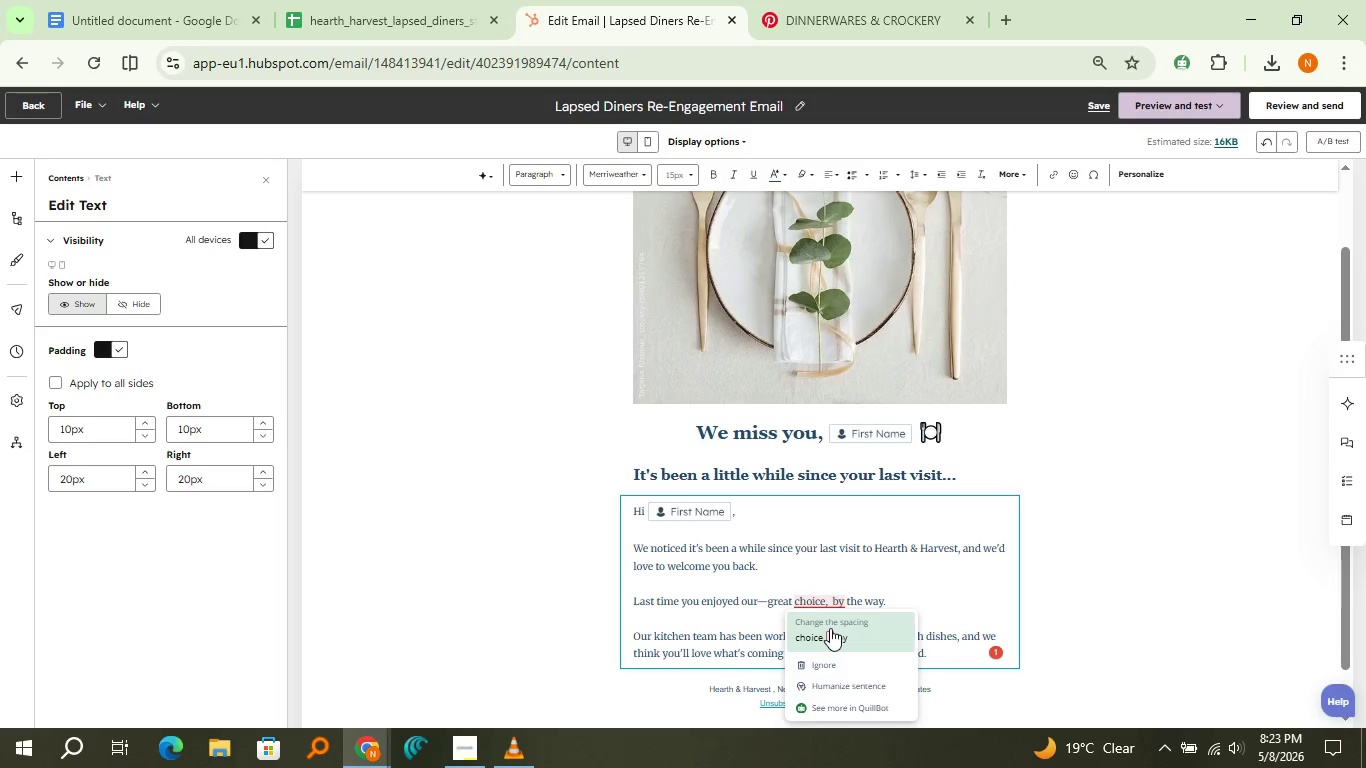 
left_click([830, 628])
 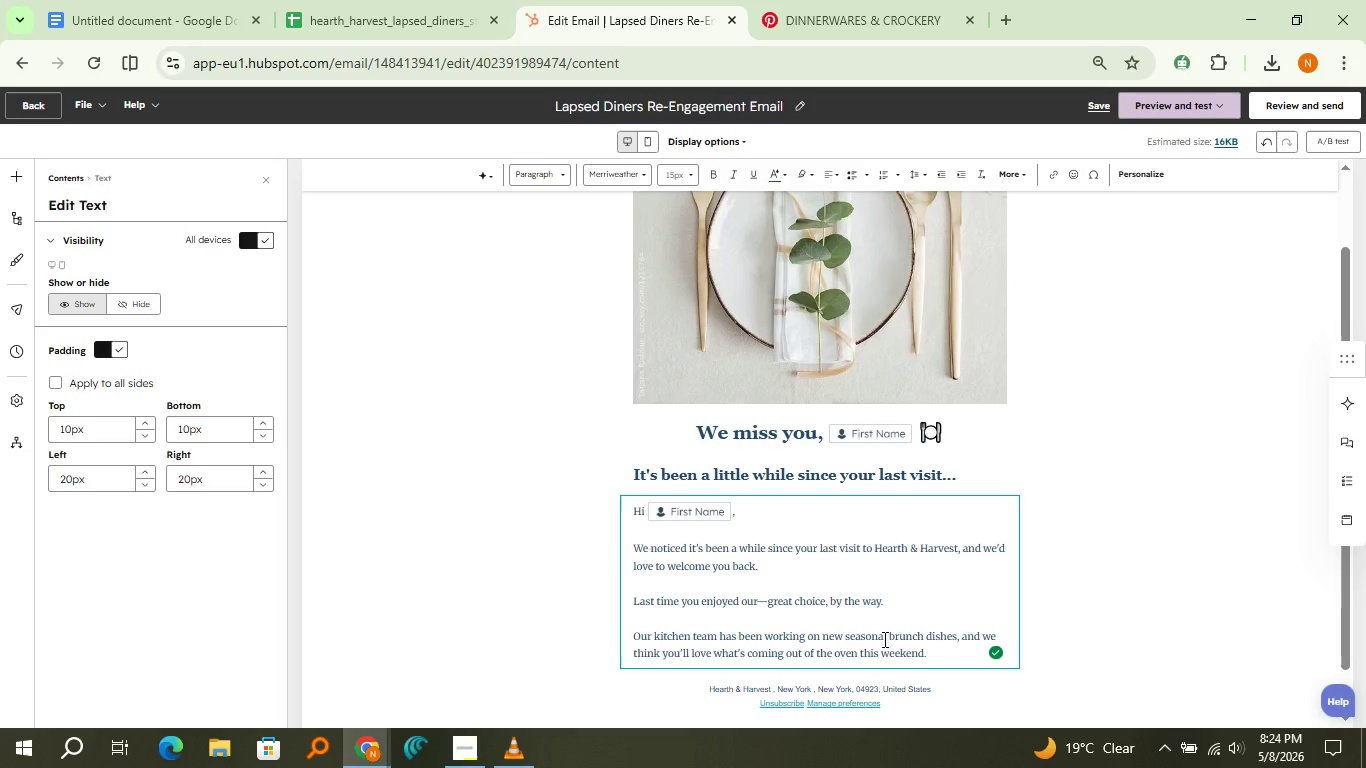 
left_click([941, 659])
 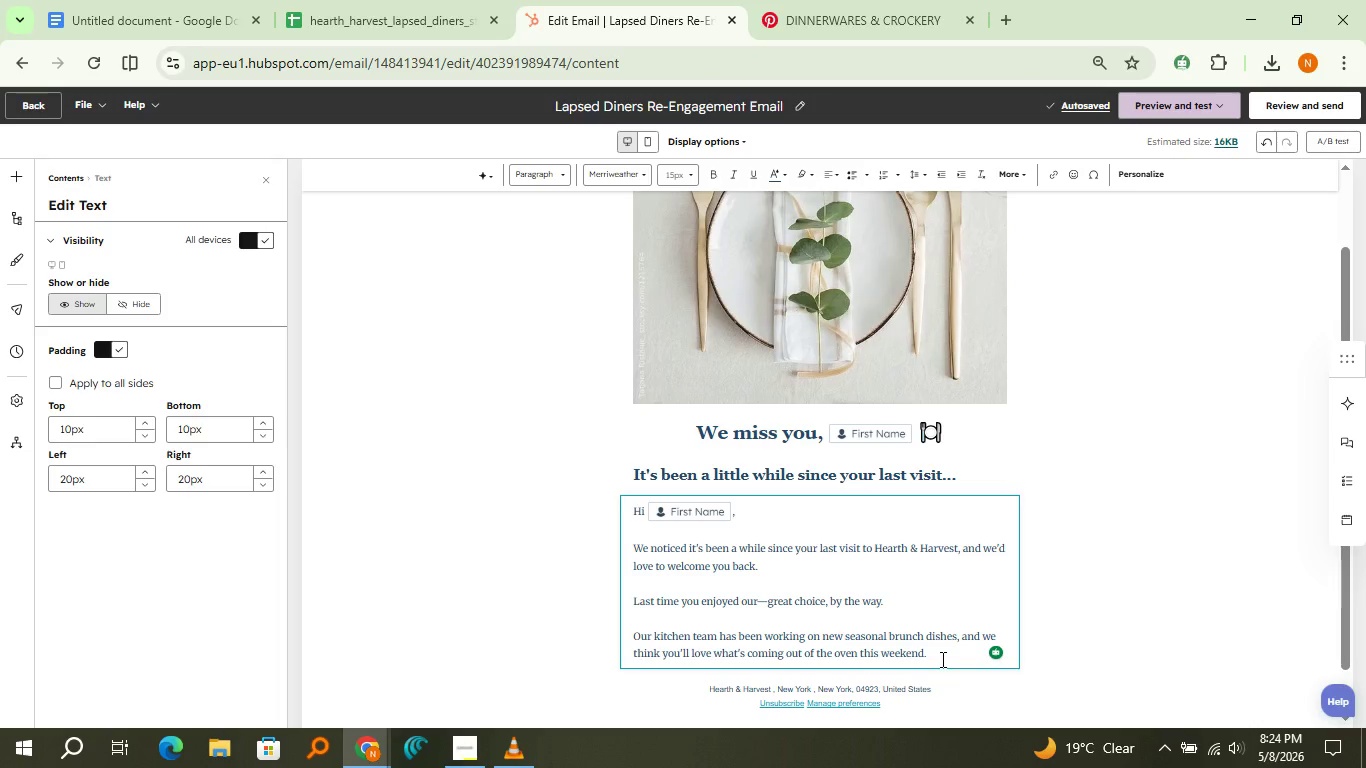 
hold_key(key=ShiftLeft, duration=0.75)
 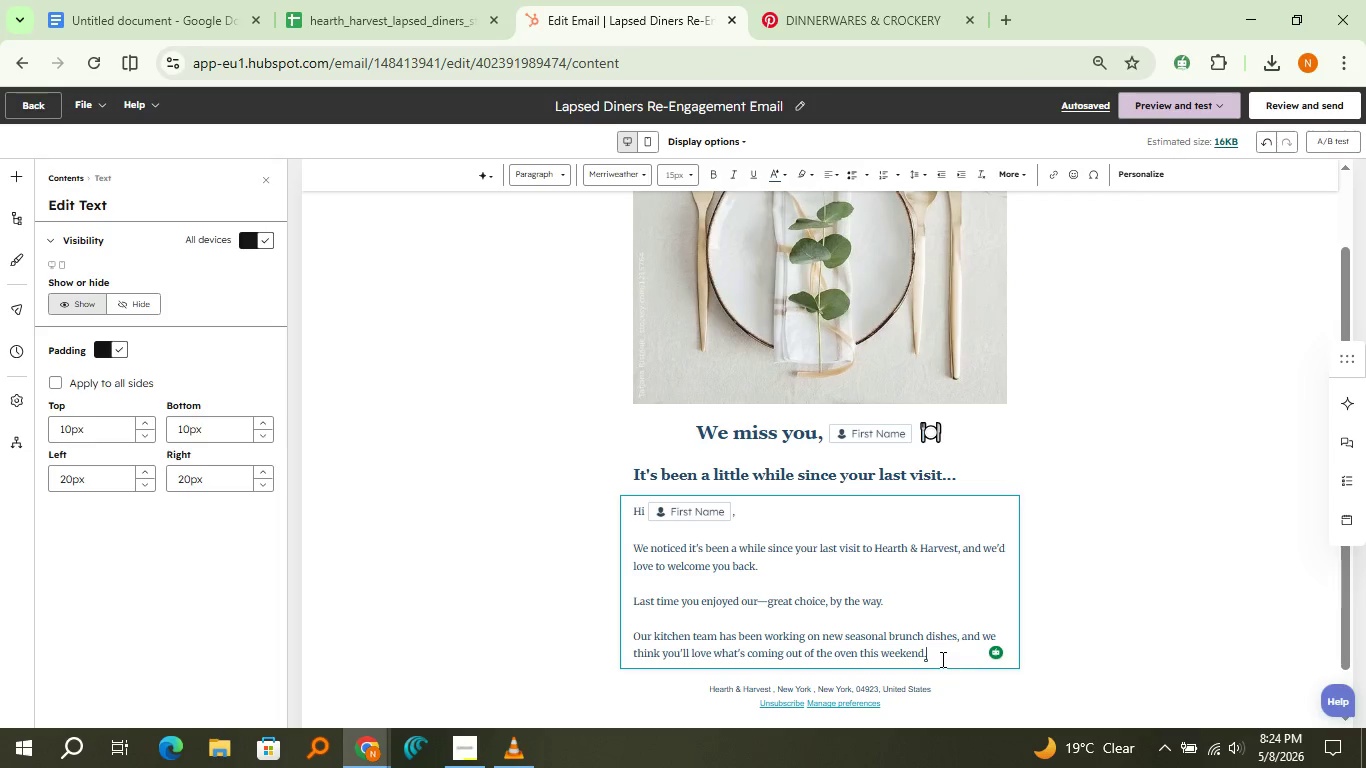 
wait(17.73)
 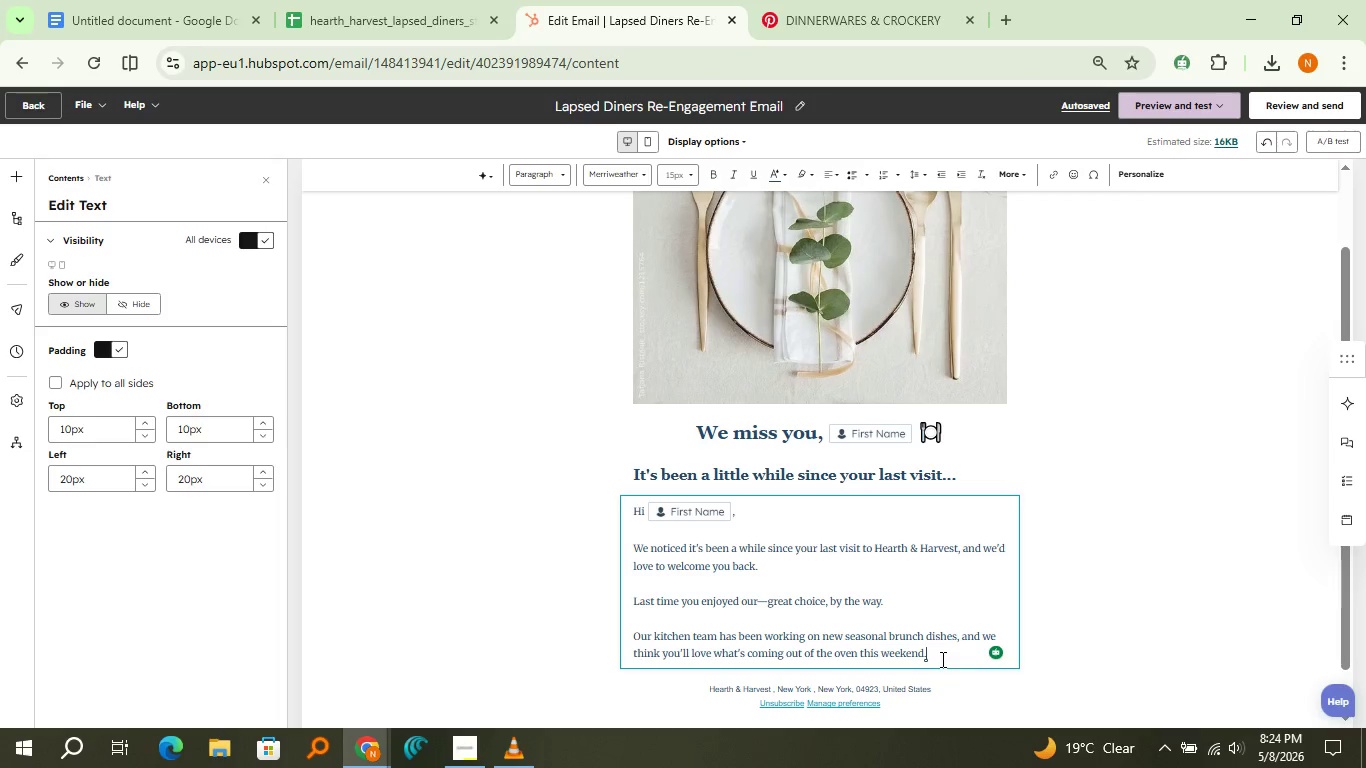 
left_click([550, 580])
 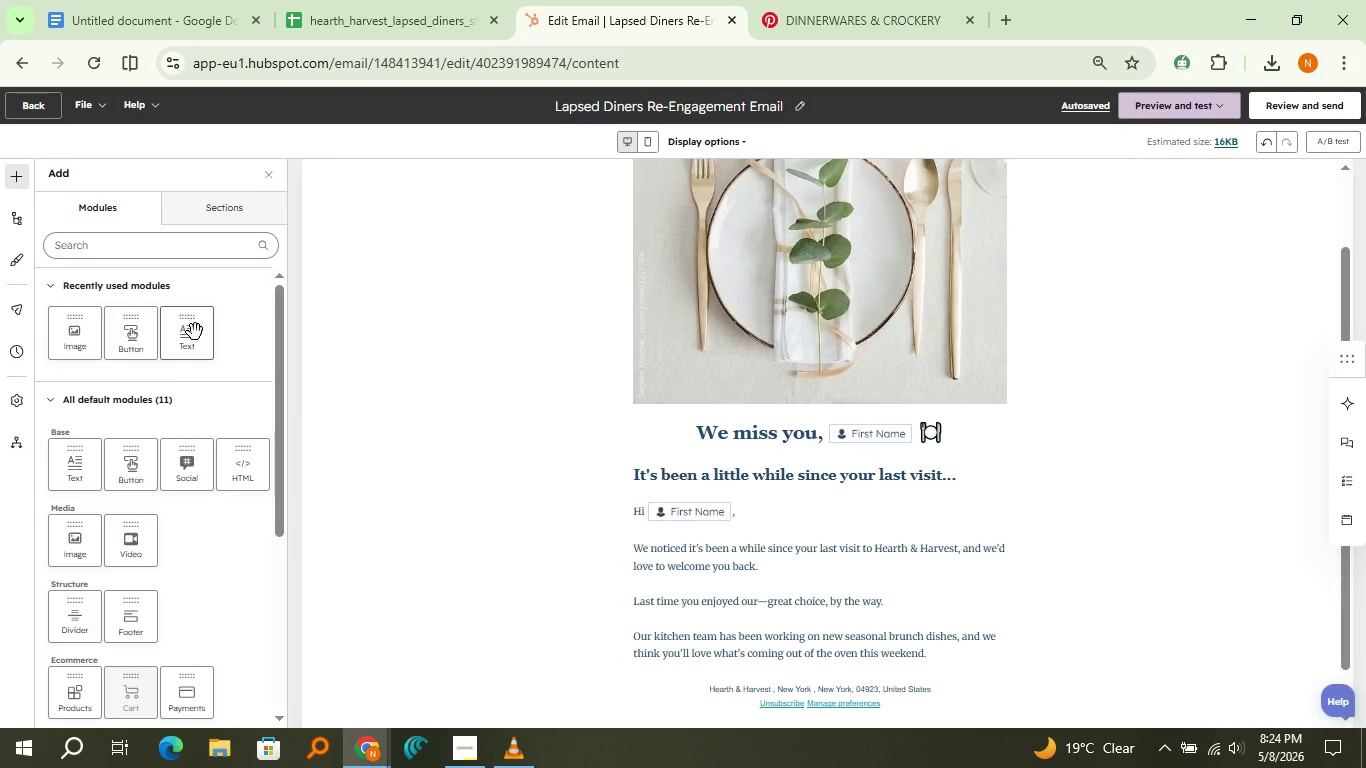 
left_click_drag(start_coordinate=[195, 332], to_coordinate=[787, 659])
 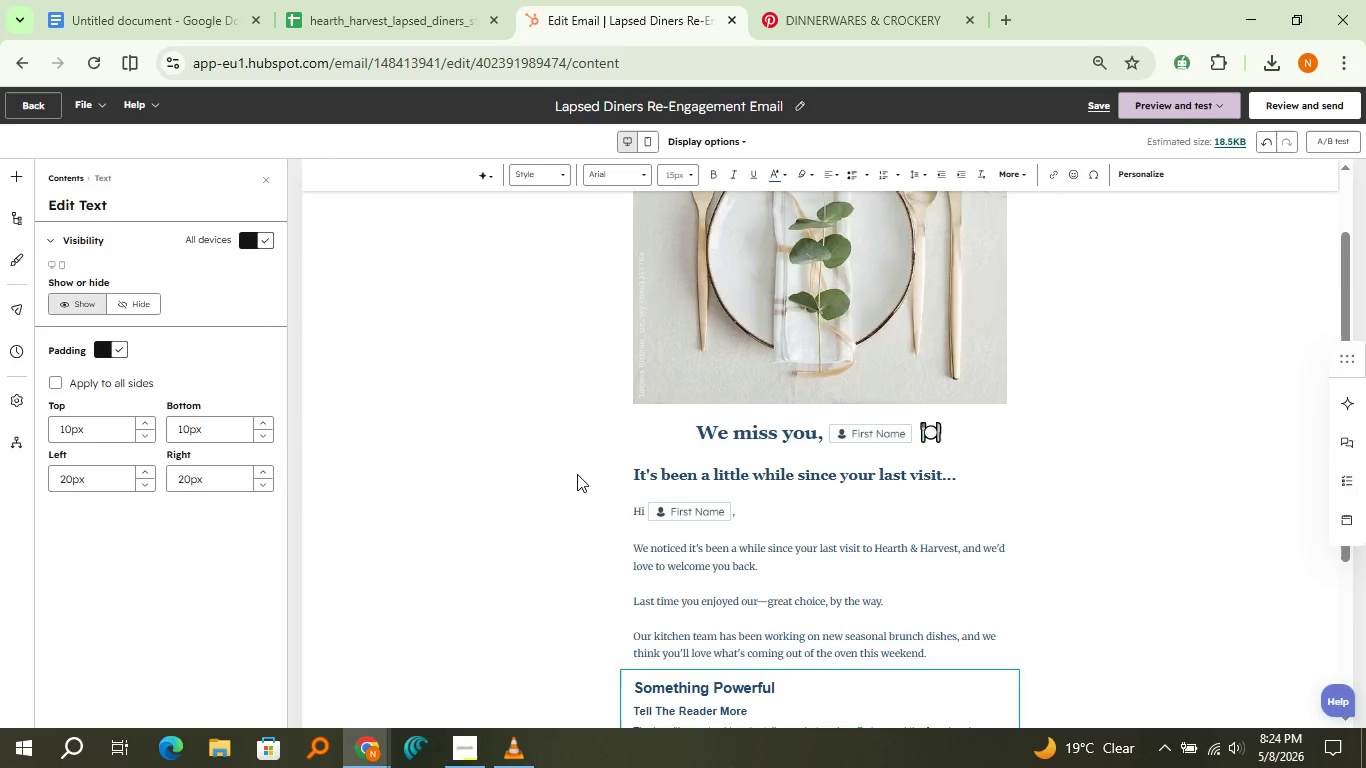 
scroll: coordinate [577, 474], scroll_direction: down, amount: 2.0
 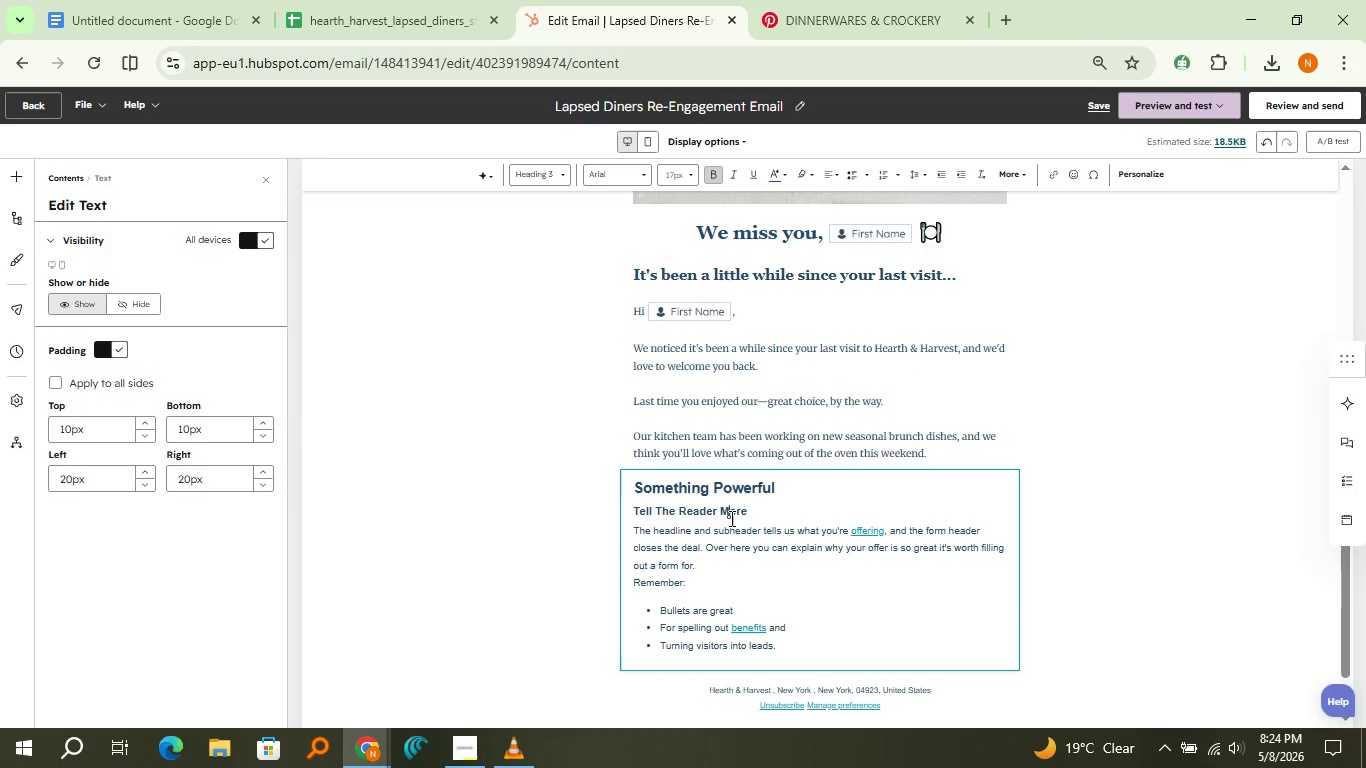 
left_click([730, 518])
 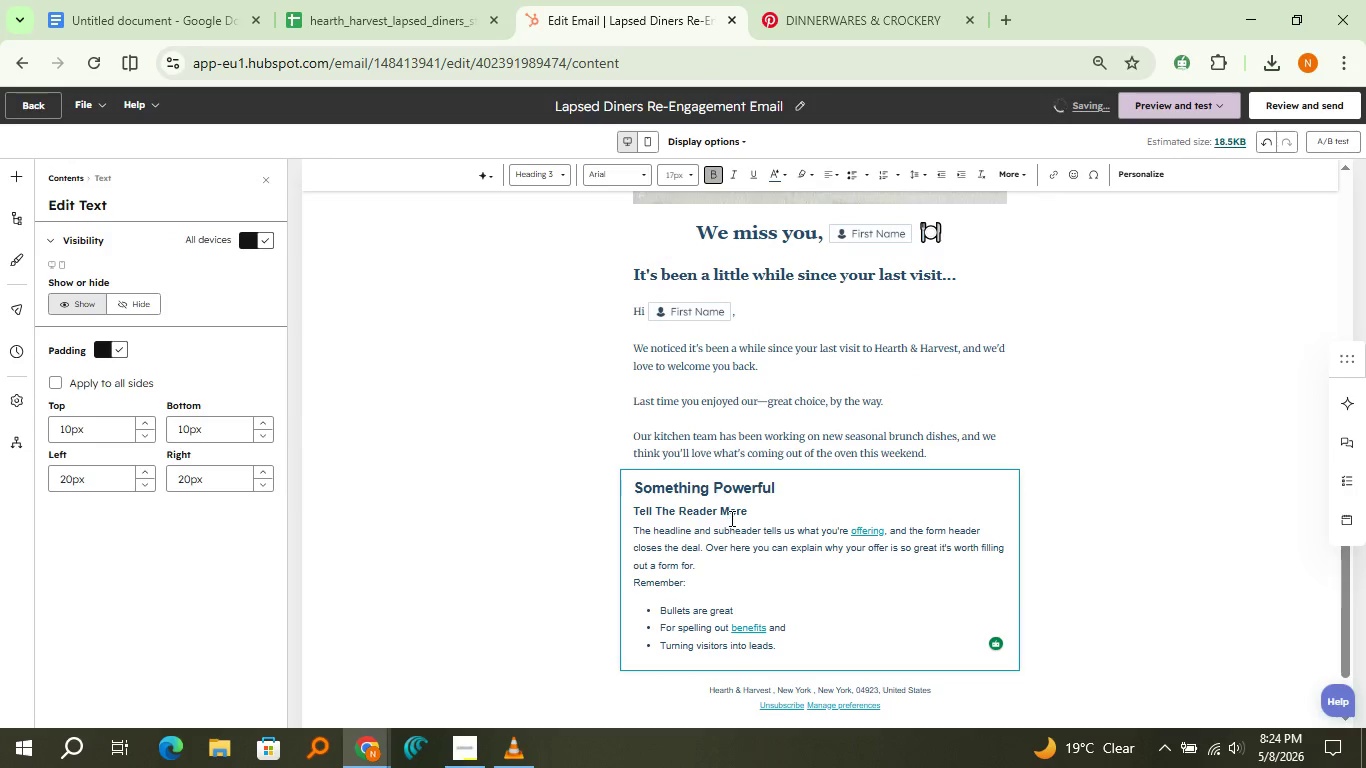 
key(Control+A)
 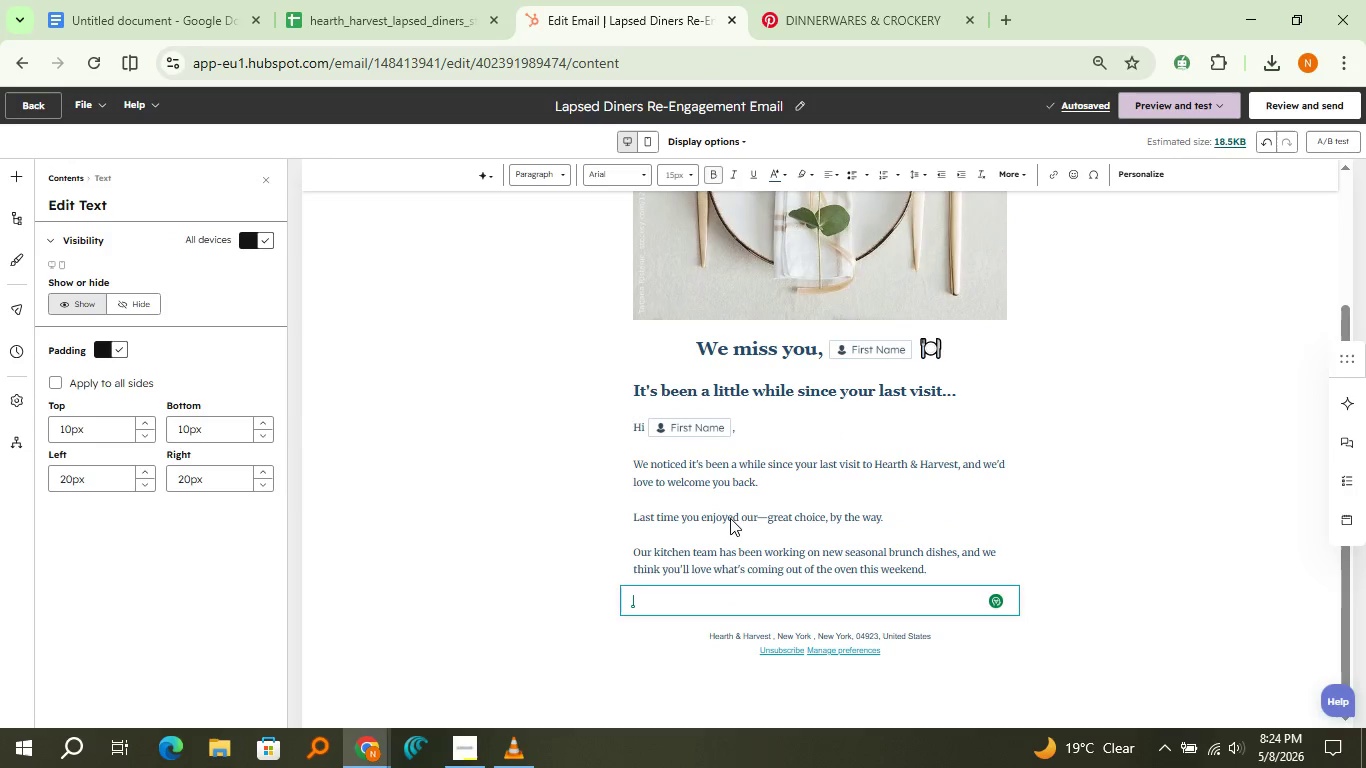 
key(Delete)
 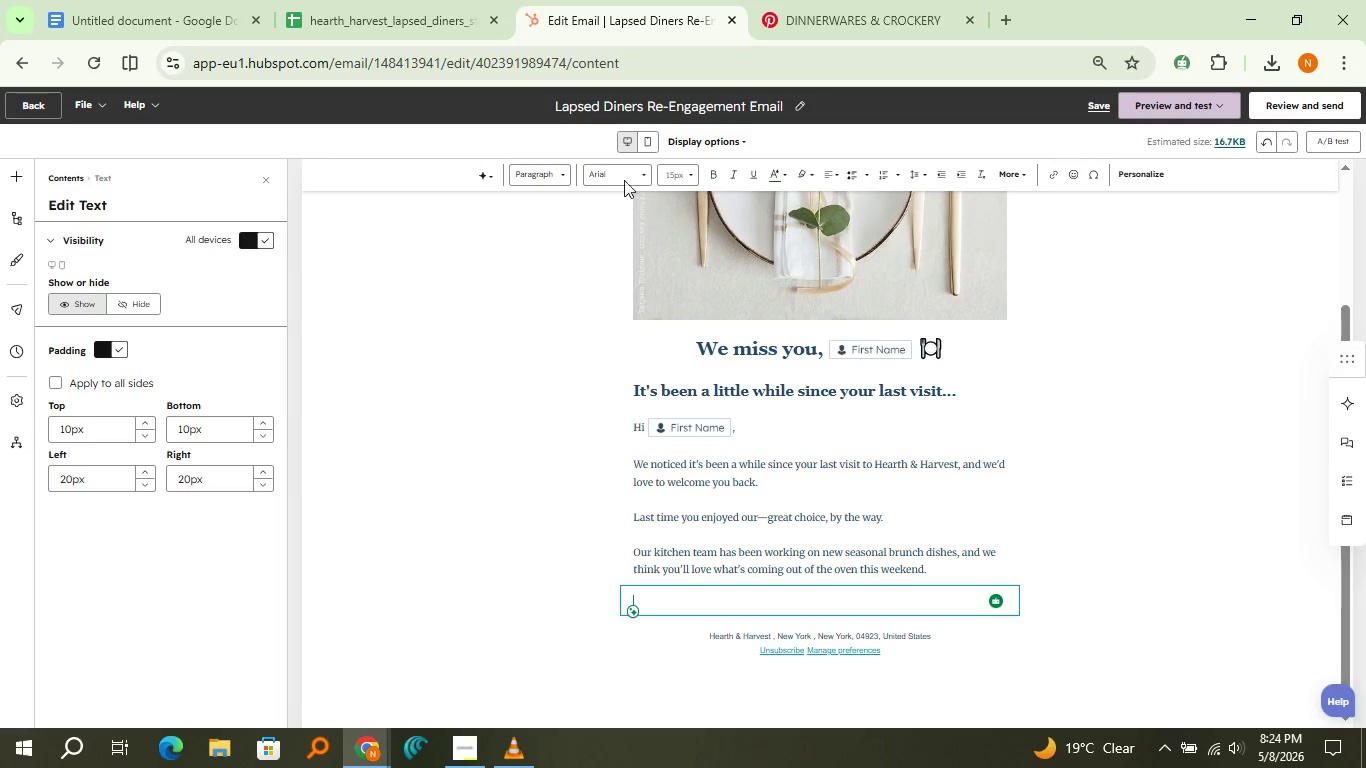 
left_click([624, 180])
 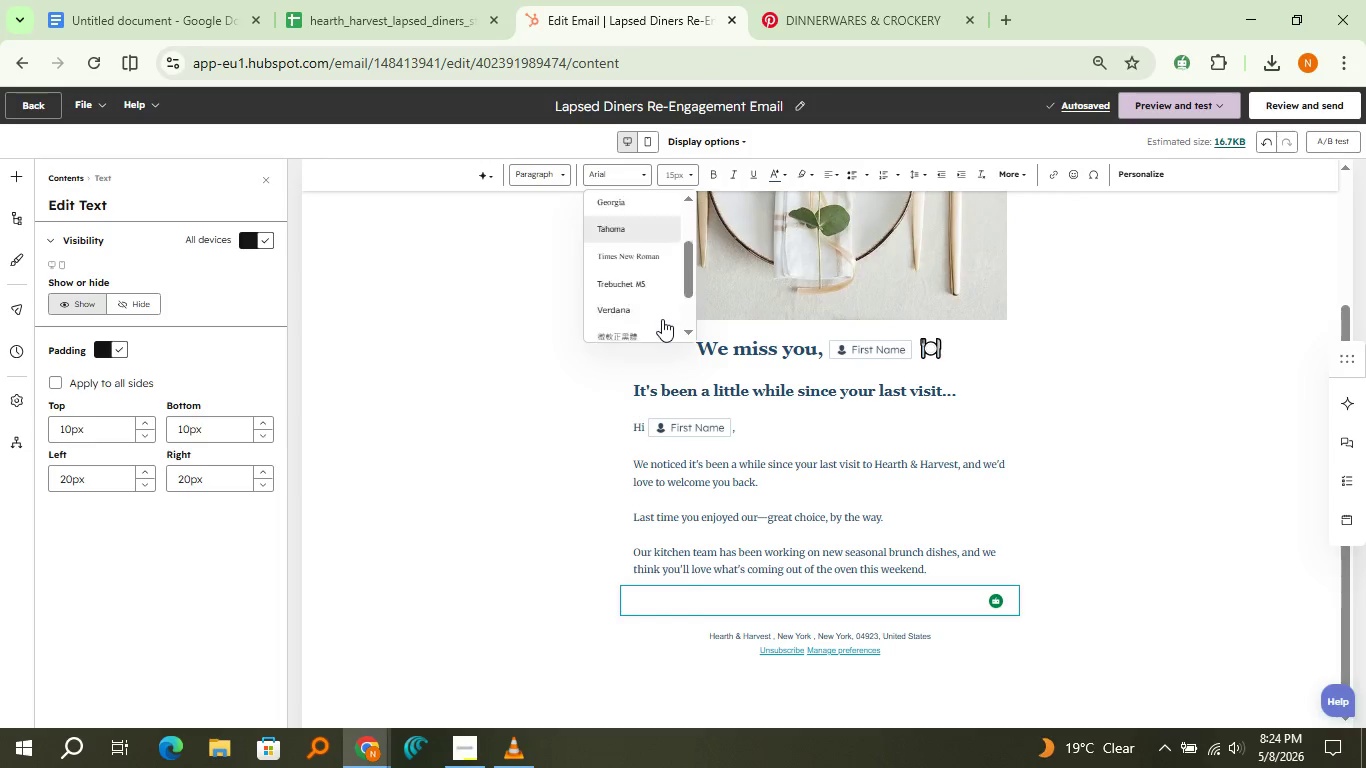 
scroll: coordinate [662, 319], scroll_direction: down, amount: 3.0
 